 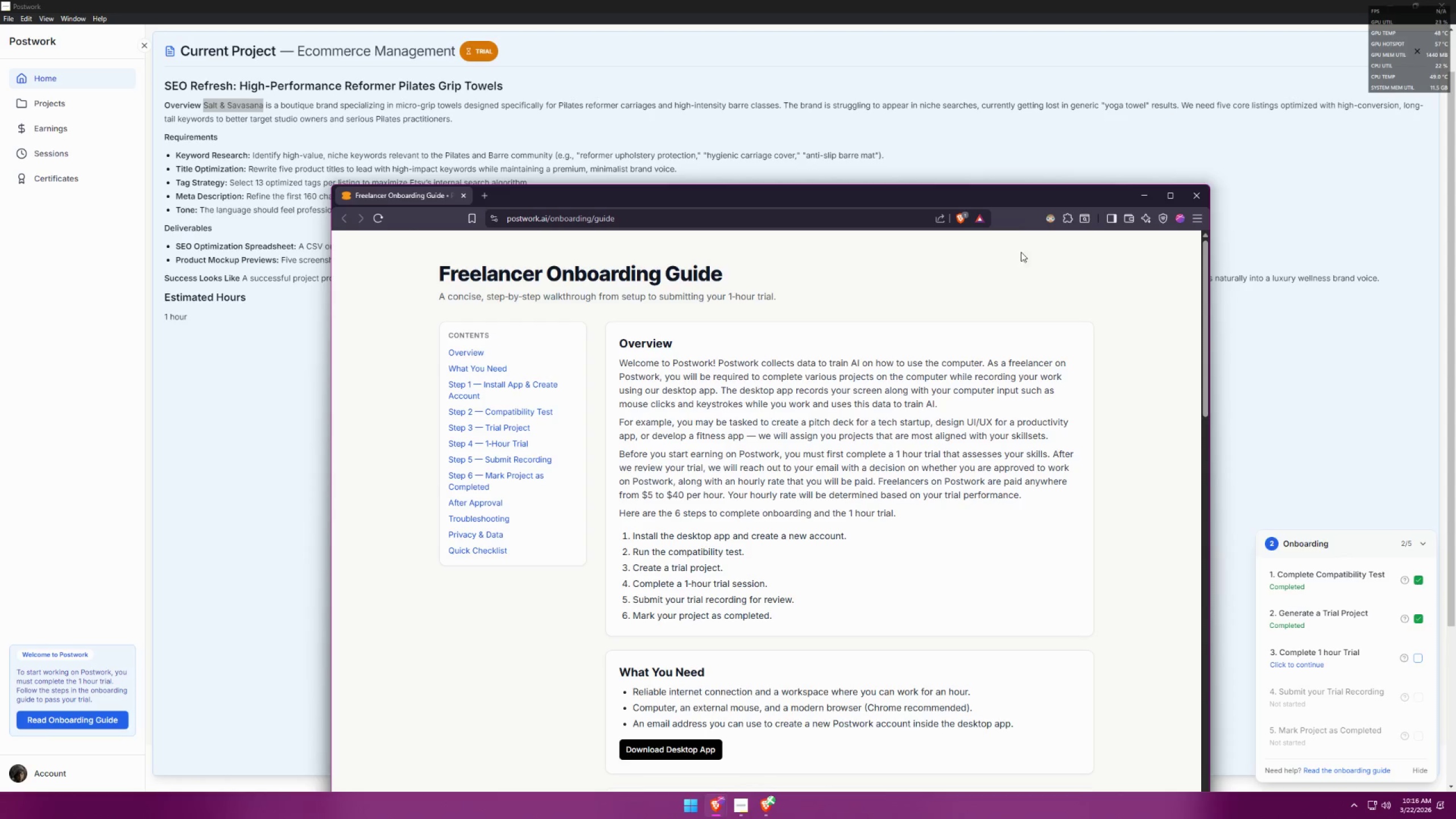 
left_click([718, 809])
 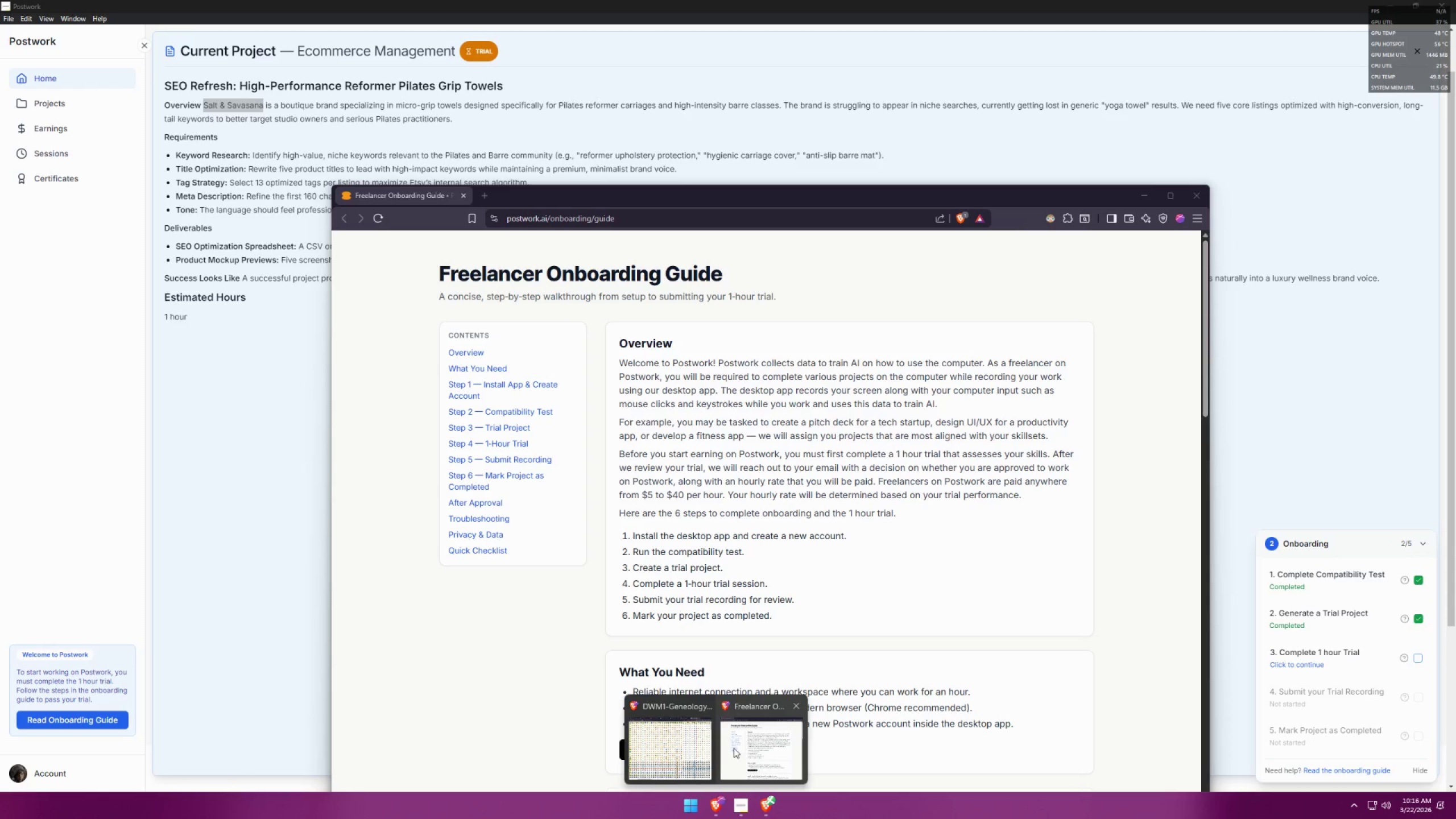 
left_click([777, 798])
 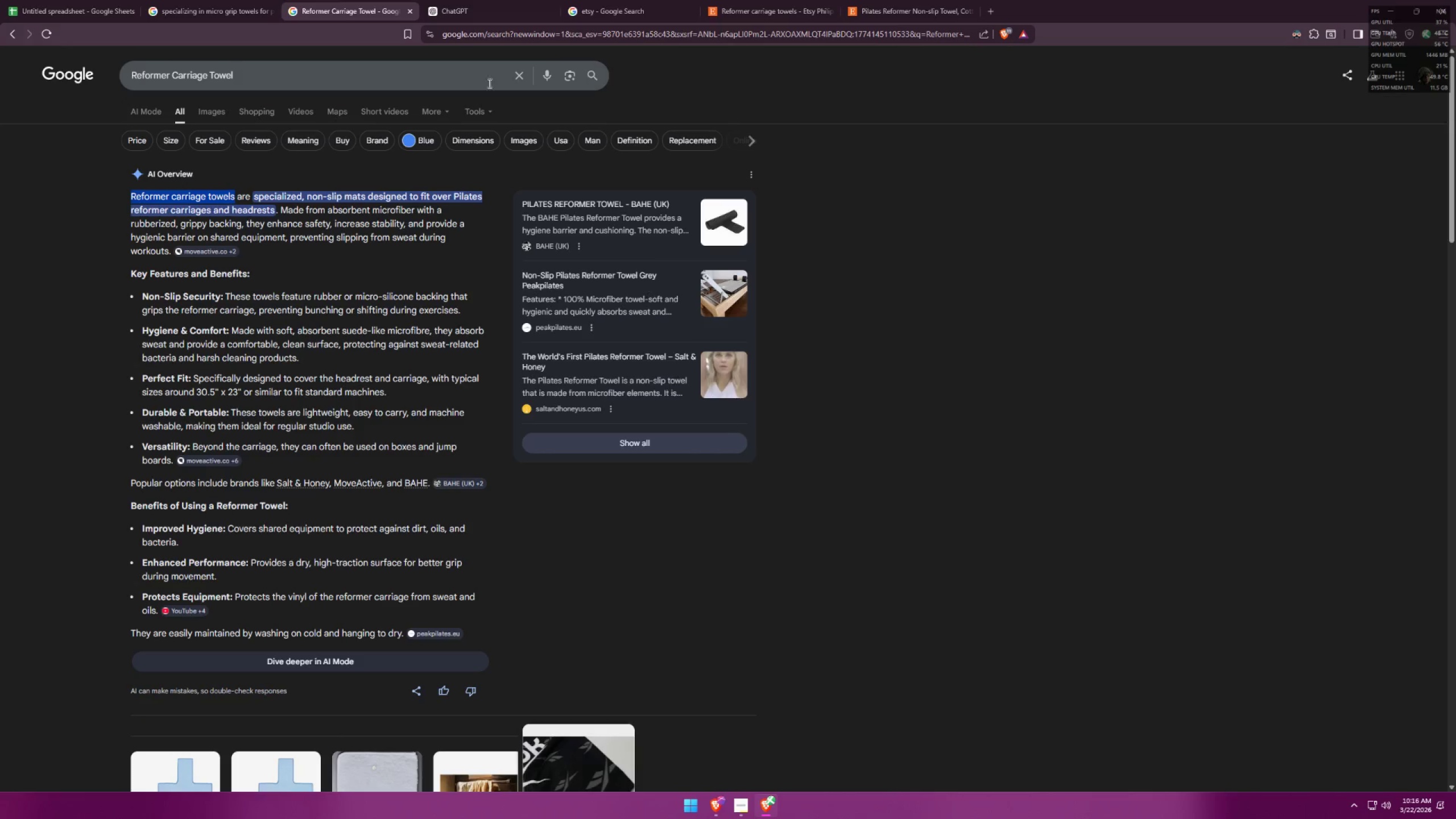 
left_click([253, 0])
 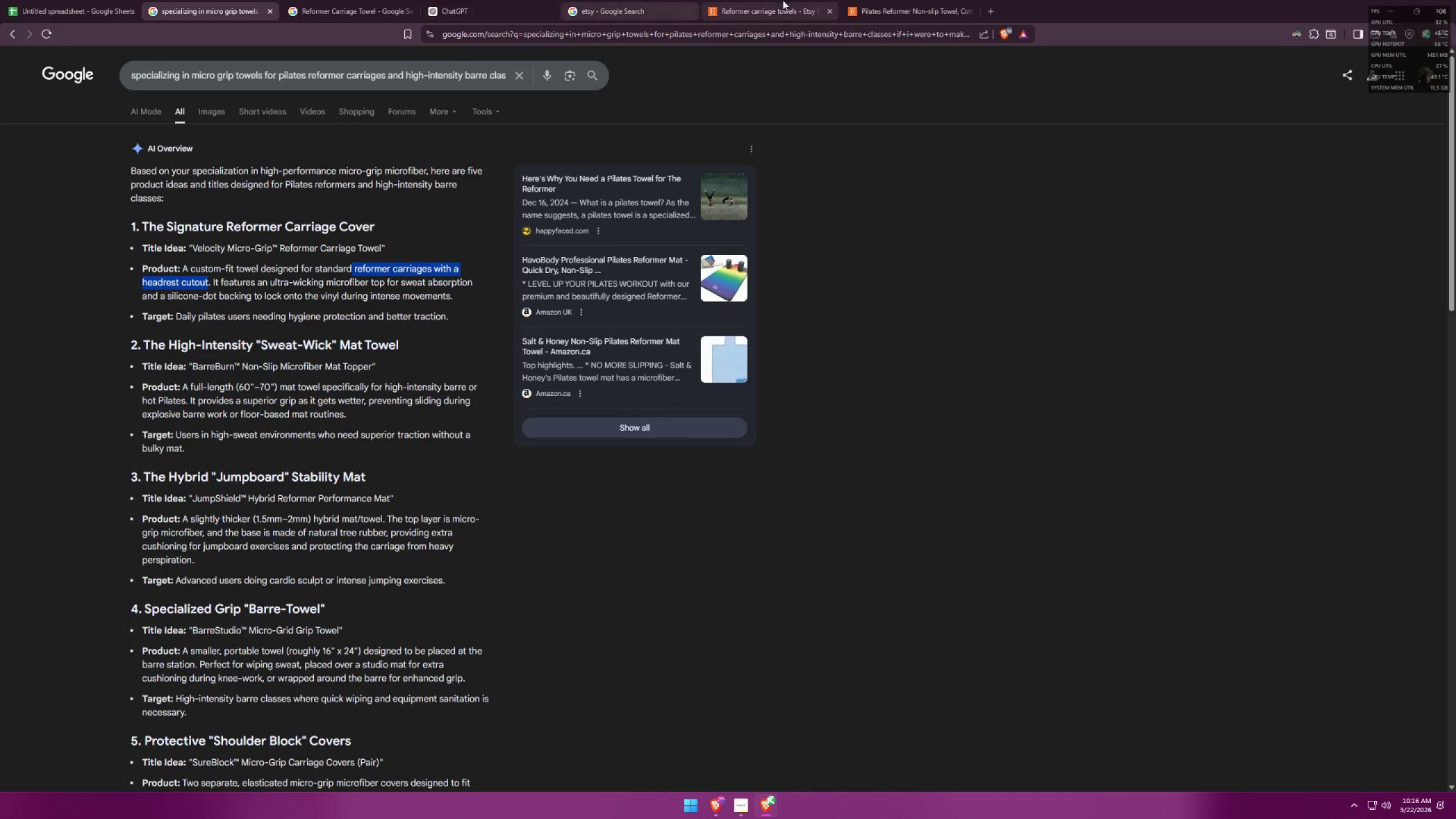 
double_click([620, 1])
 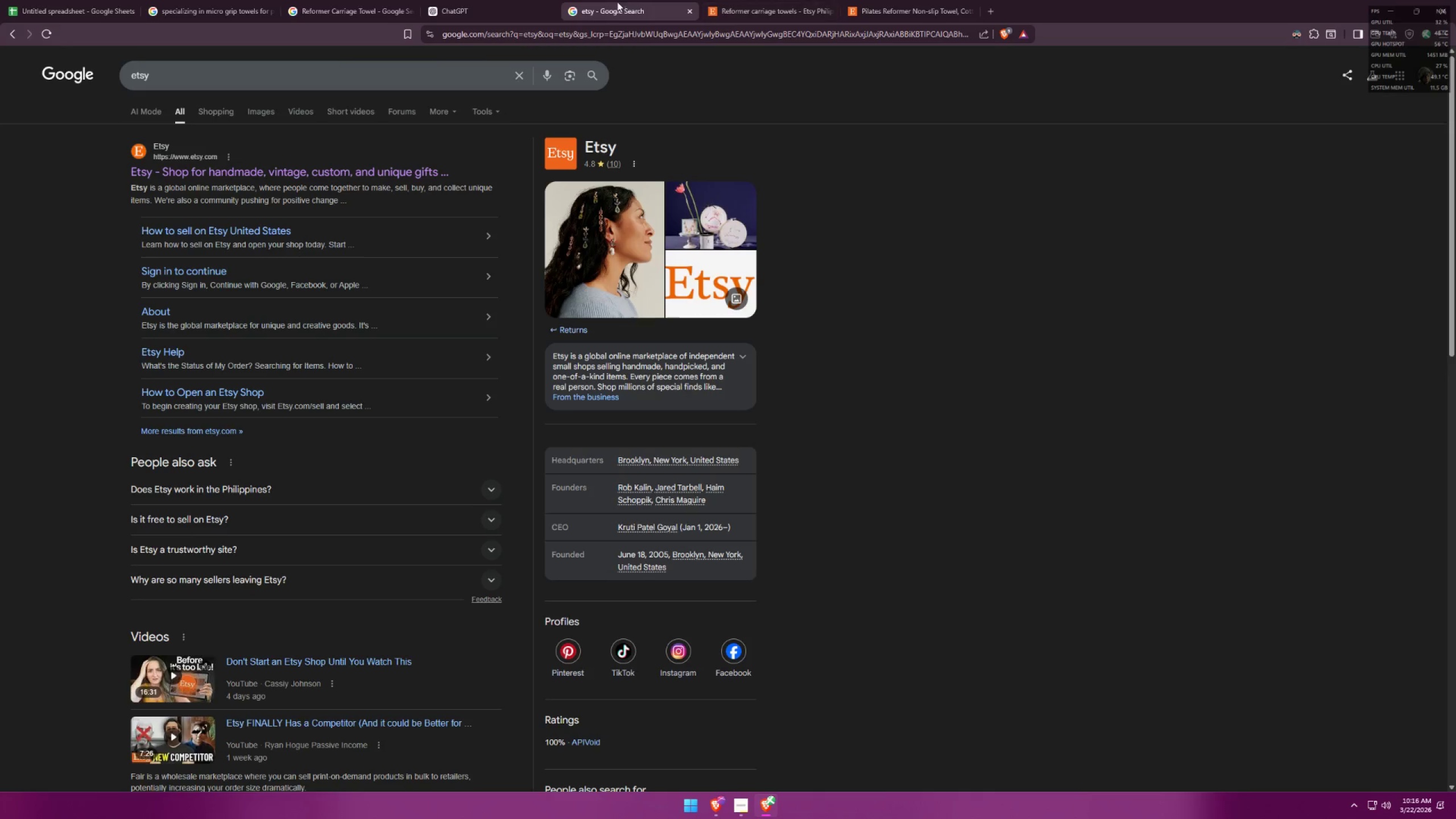 
triple_click([468, 0])
 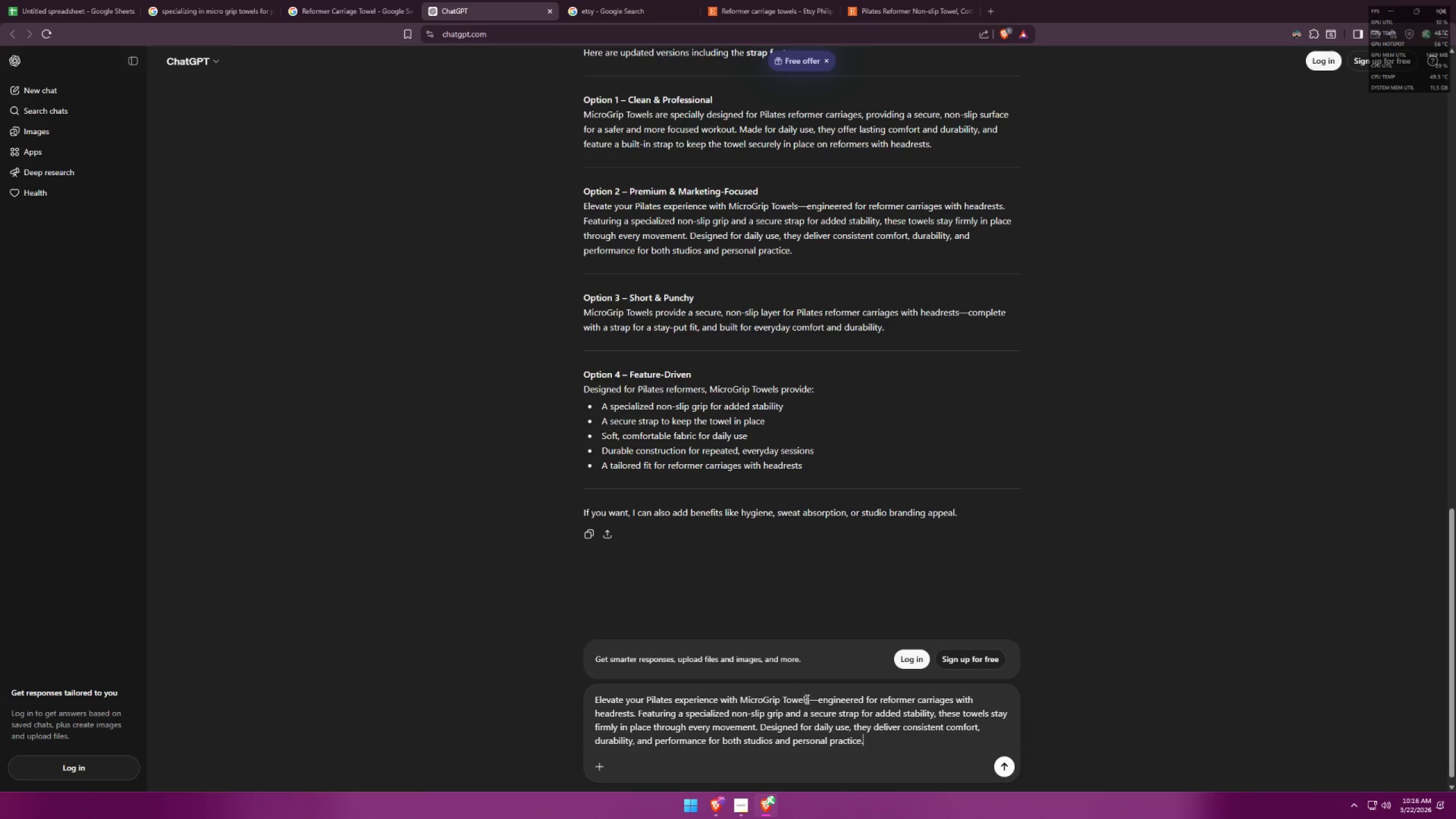 
left_click_drag(start_coordinate=[779, 698], to_coordinate=[743, 696])
 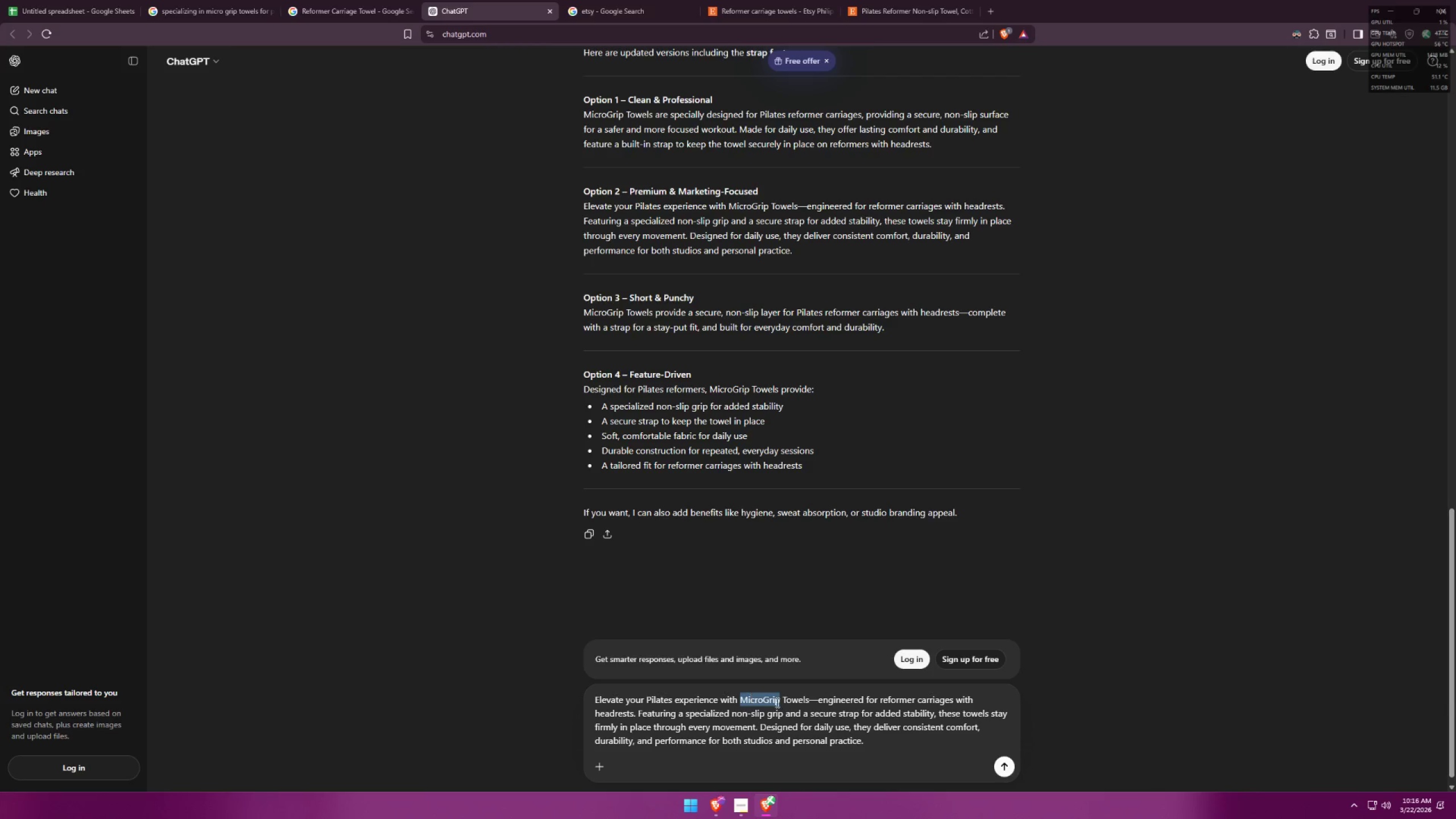 
key(Control+ControlLeft)
 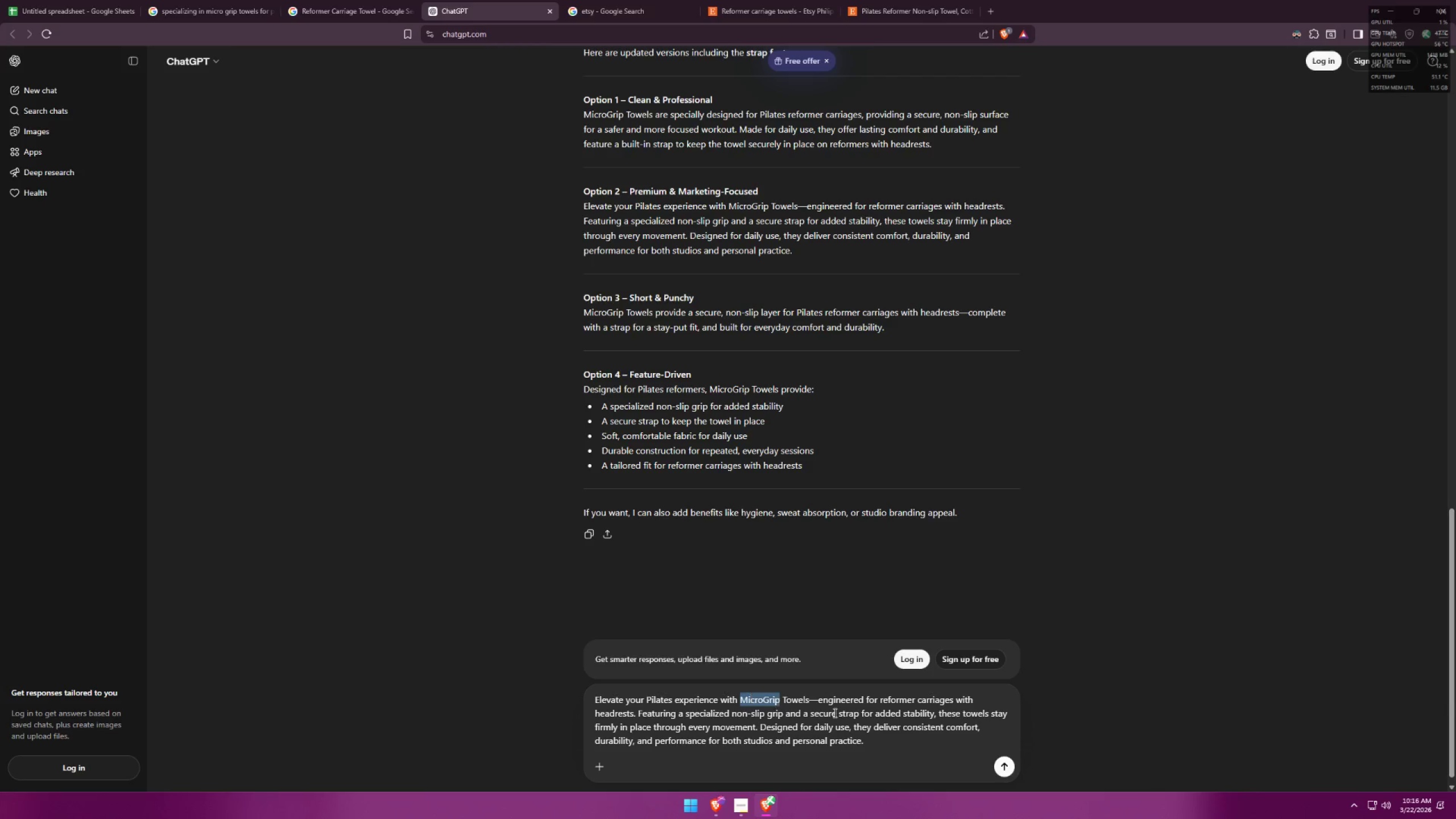 
key(Control+V)
 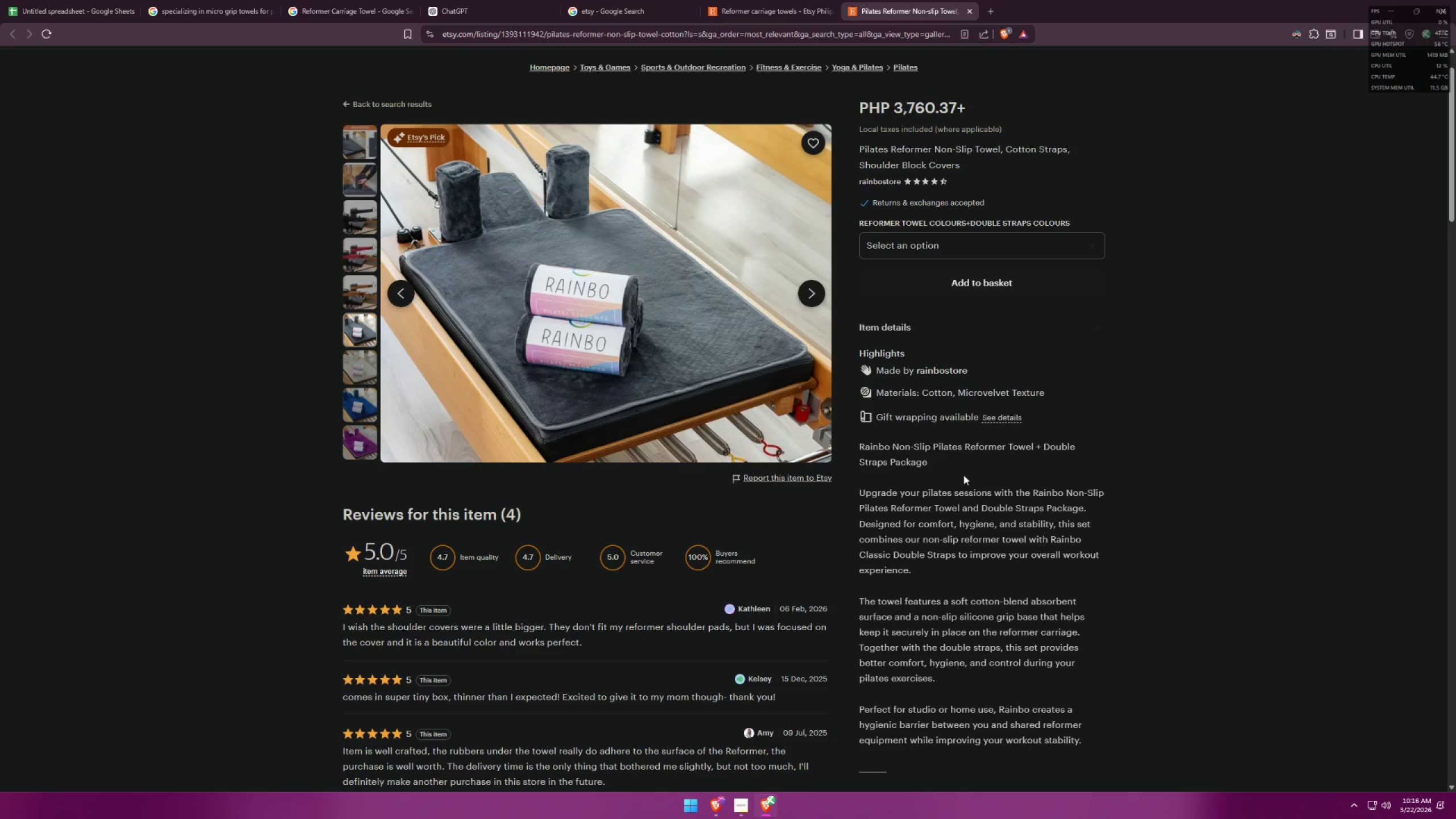 
wait(5.86)
 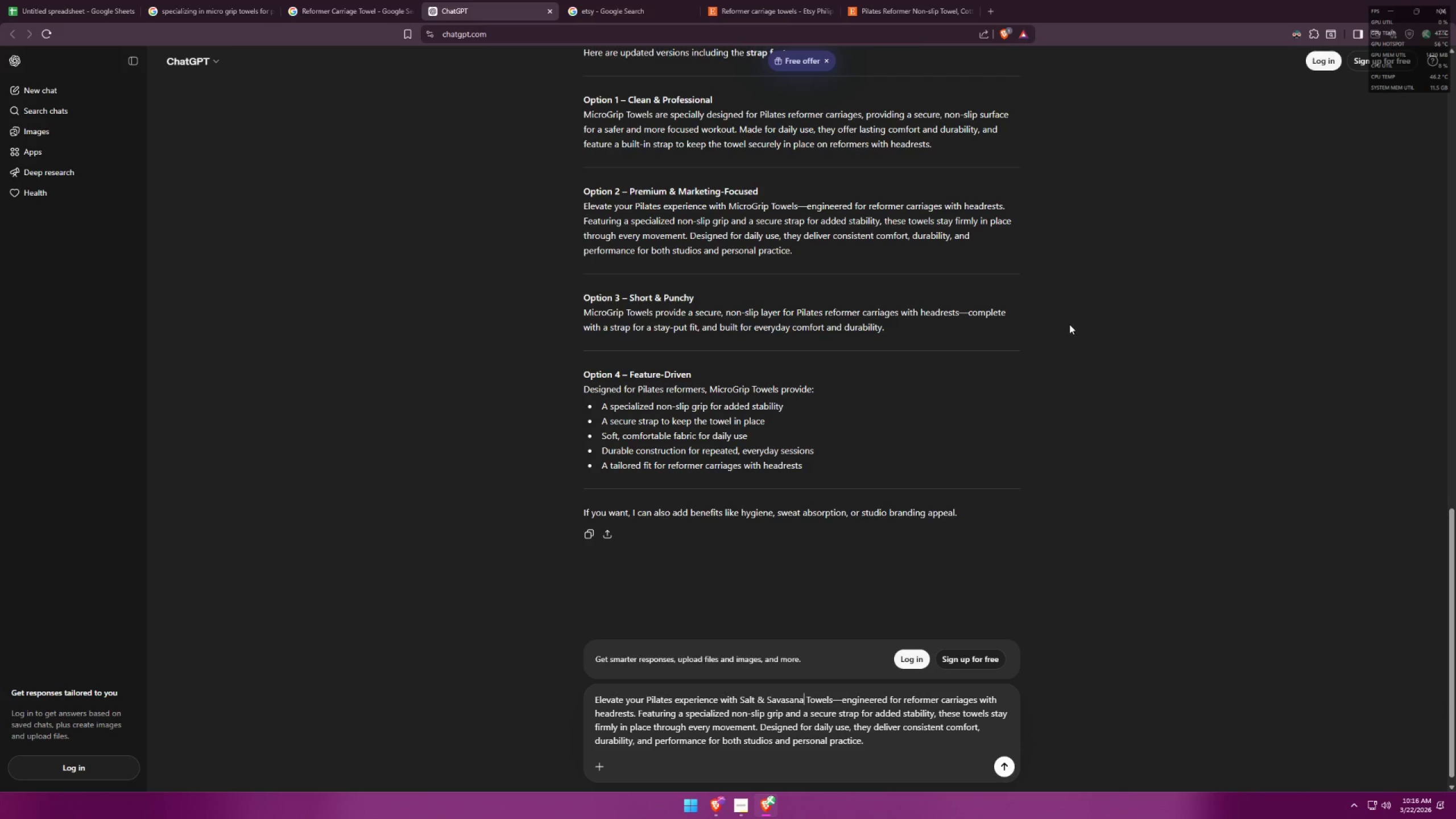 
left_click_drag(start_coordinate=[892, 447], to_coordinate=[1034, 448])
 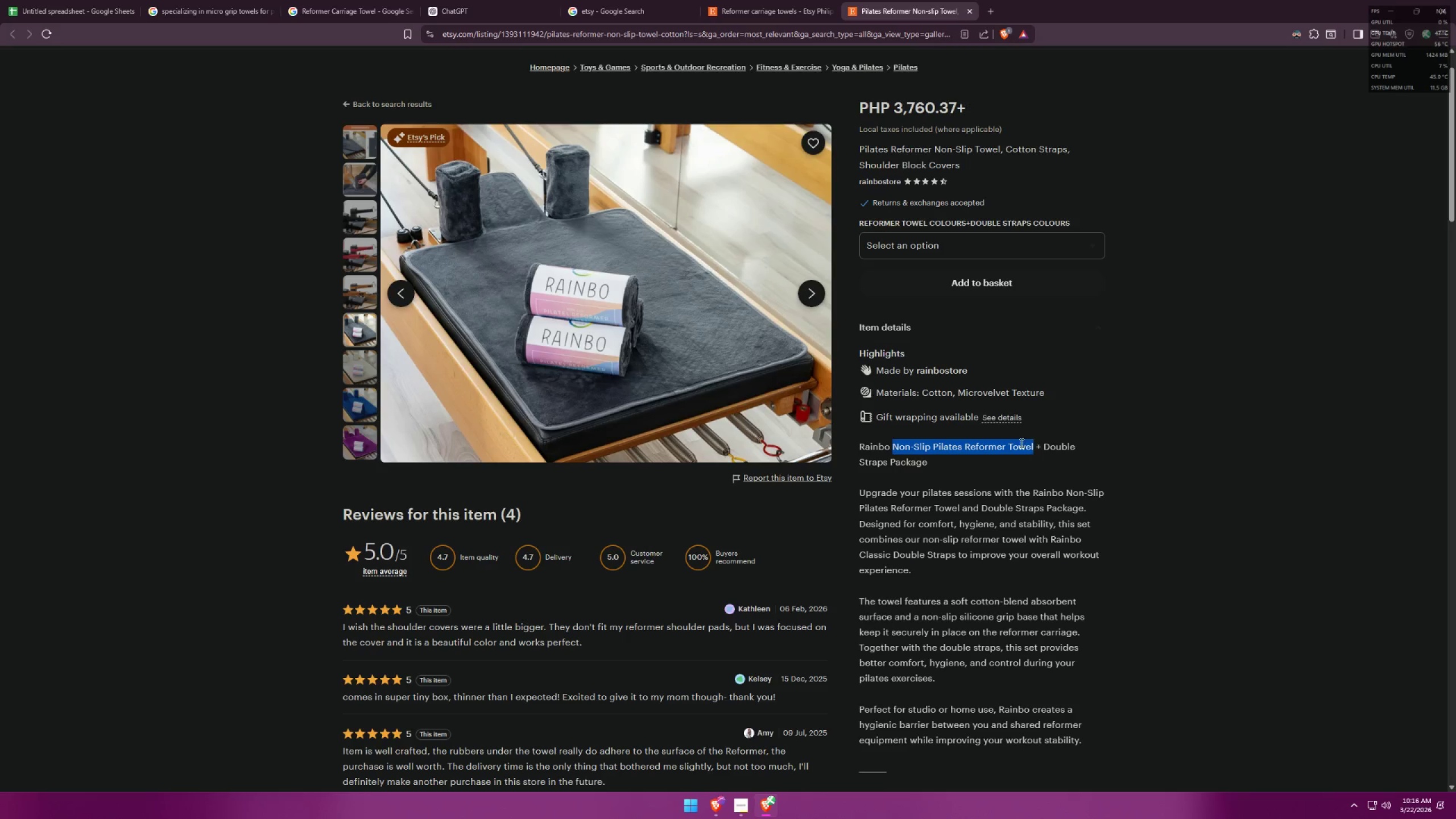 
key(Control+ControlLeft)
 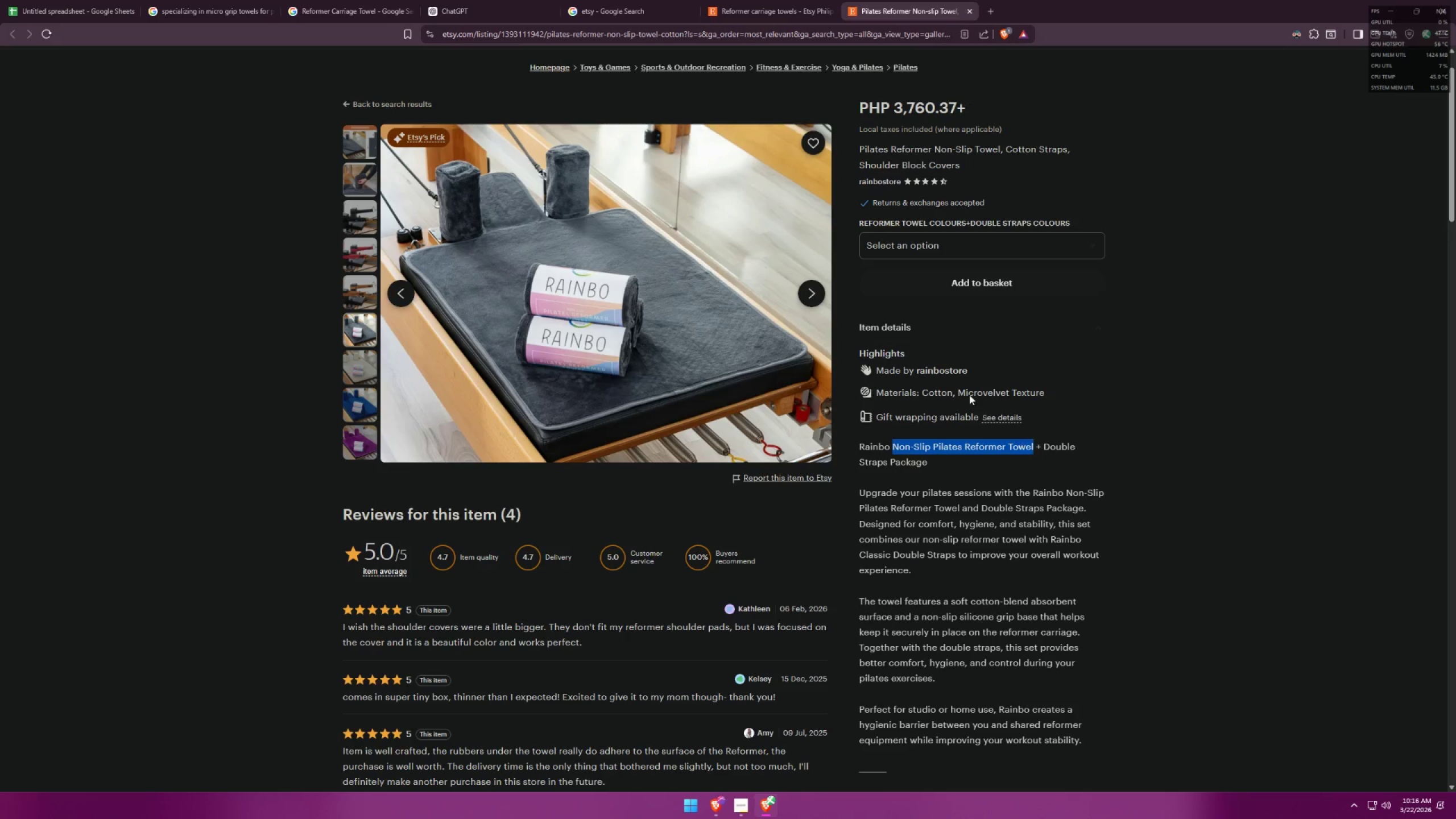 
key(Control+C)
 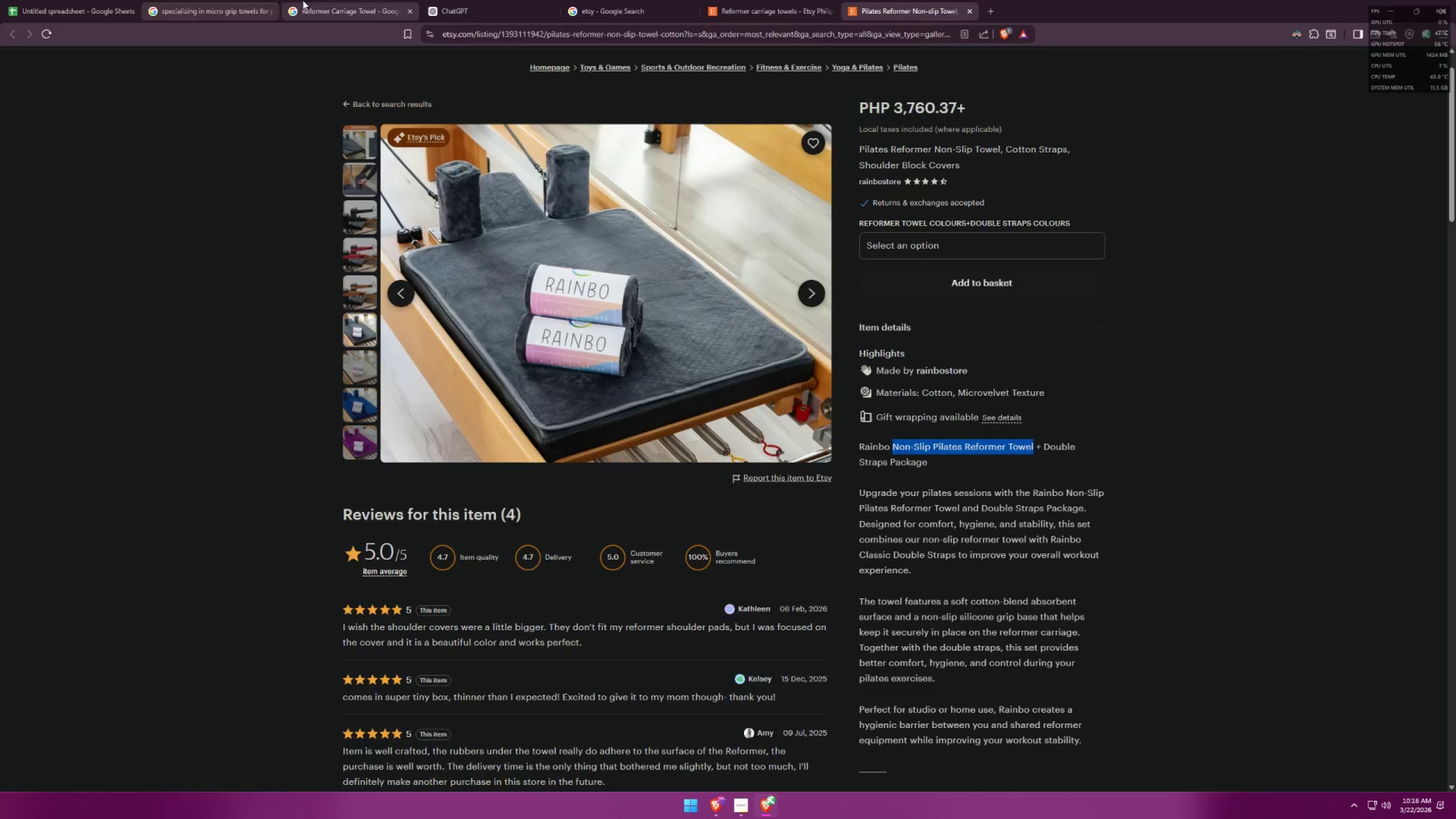 
double_click([186, 0])
 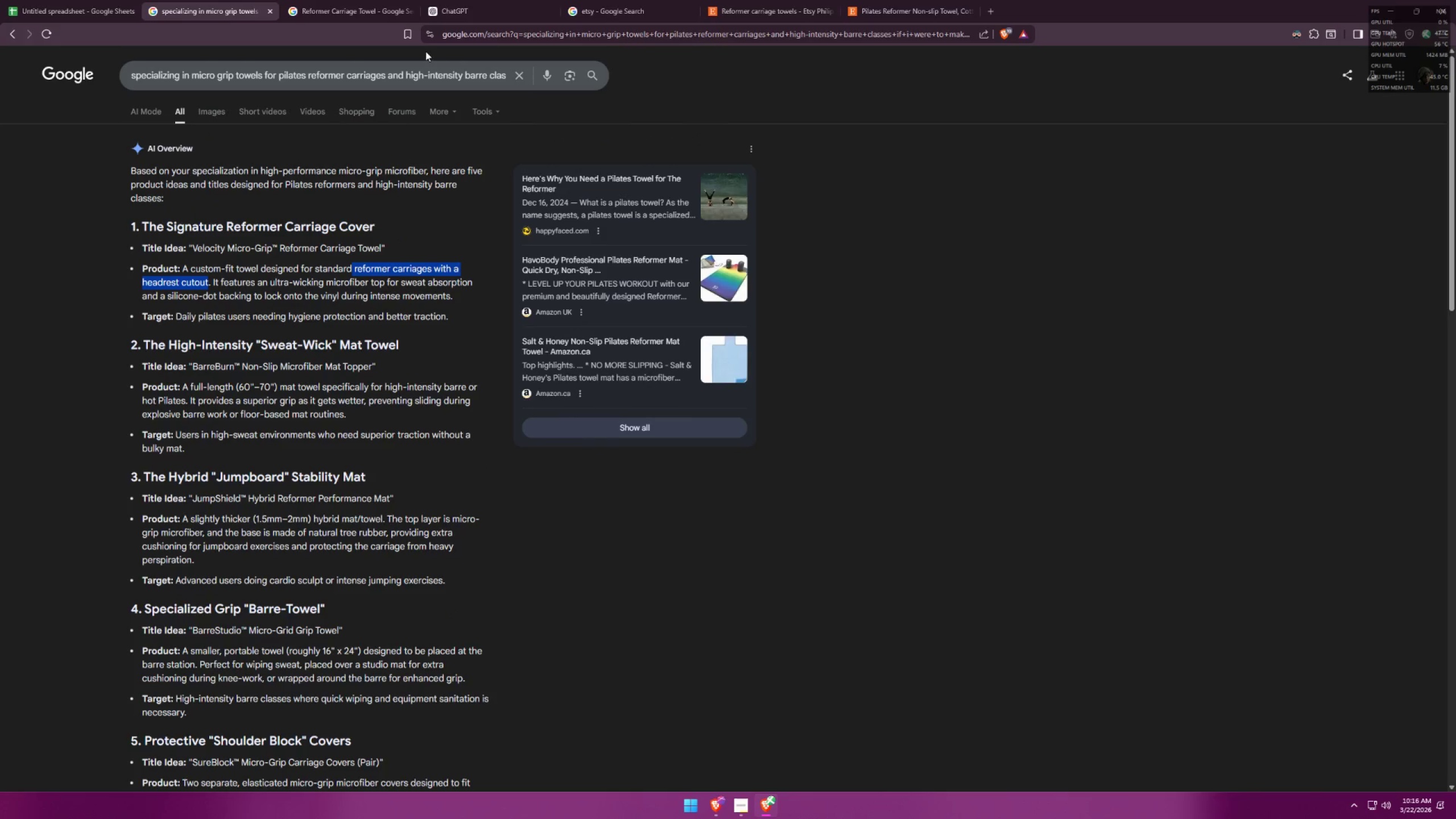 
left_click_drag(start_coordinate=[510, 0], to_coordinate=[519, 0])
 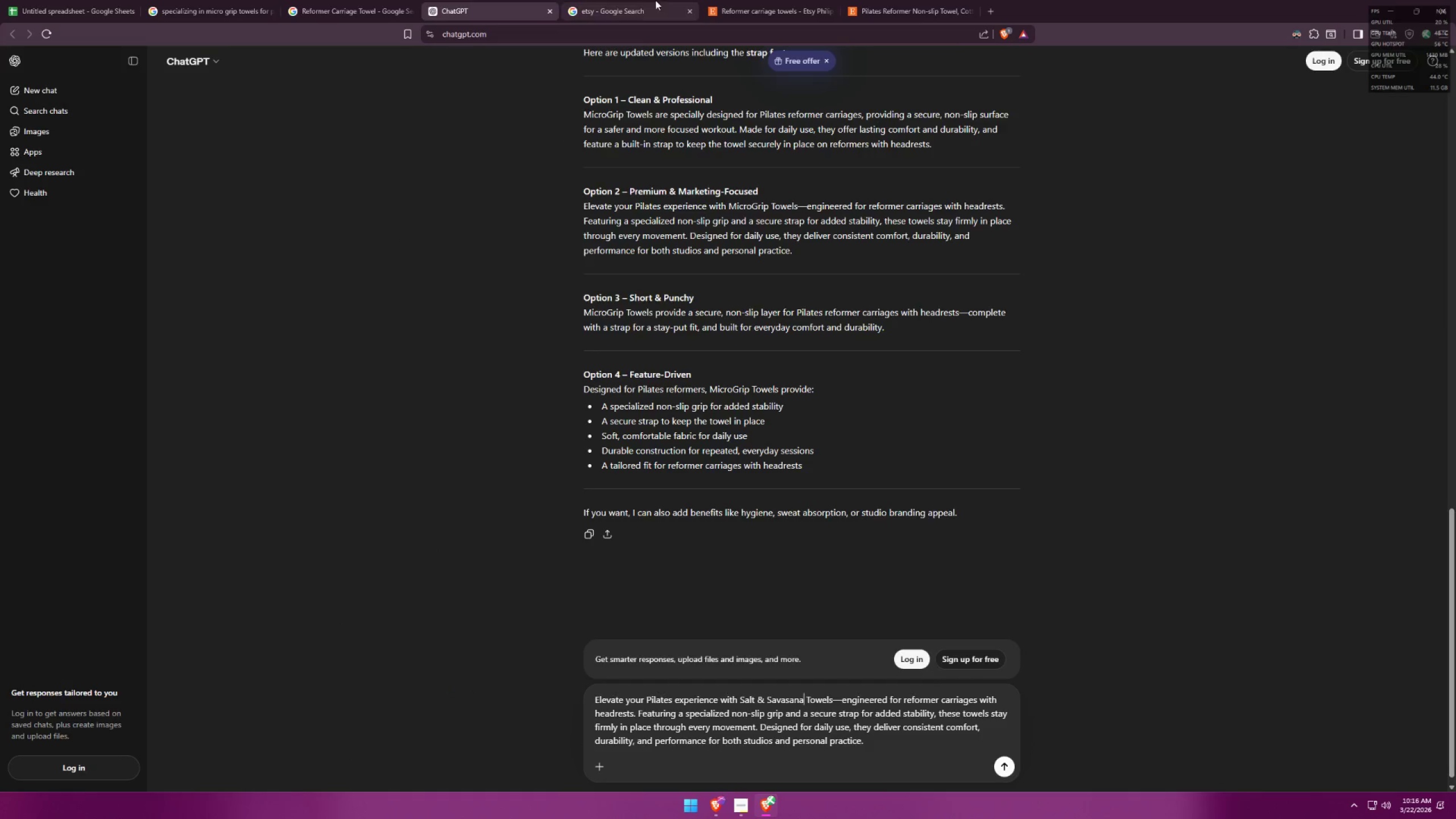 
double_click([688, 0])
 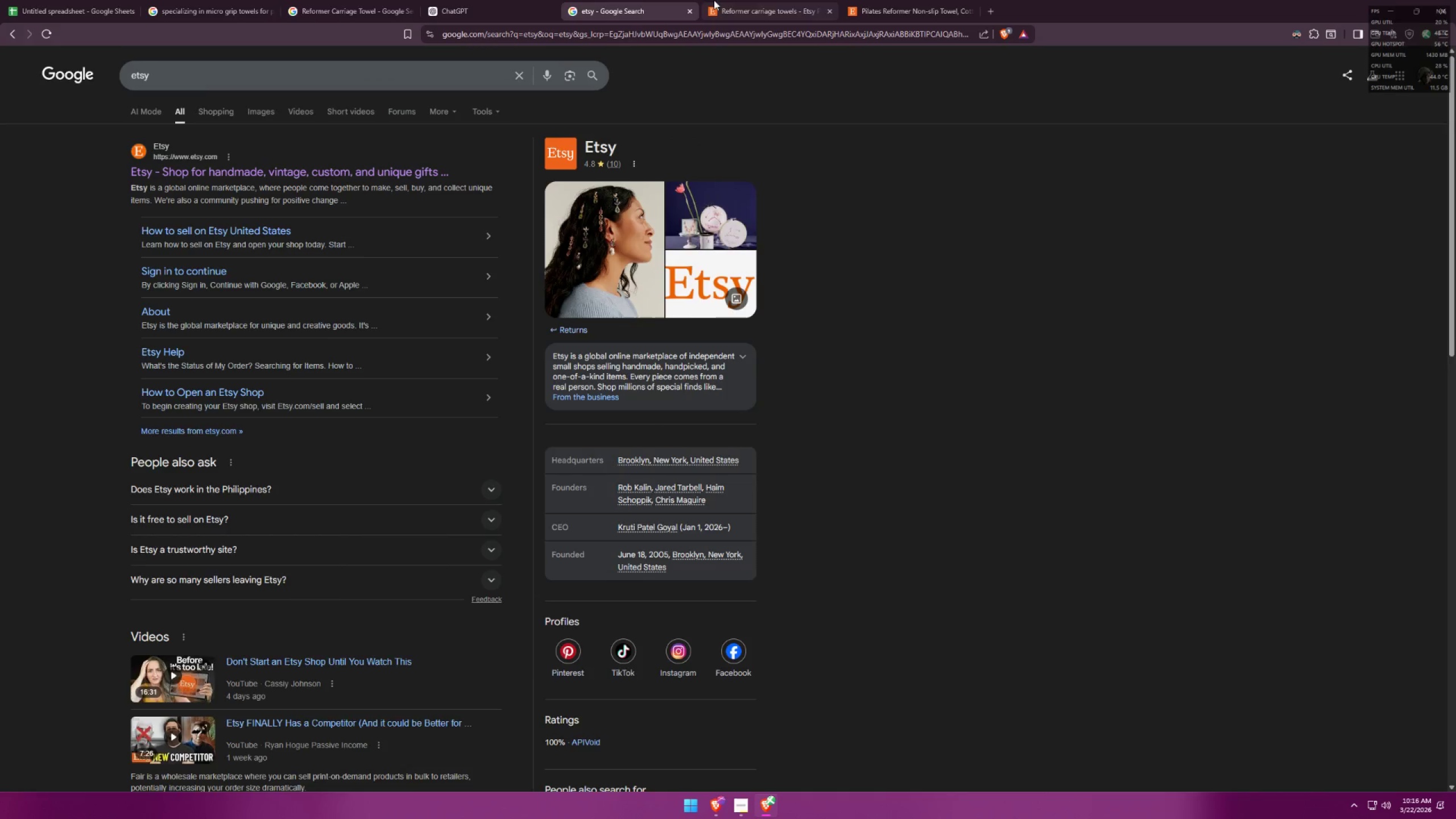 
triple_click([768, 0])
 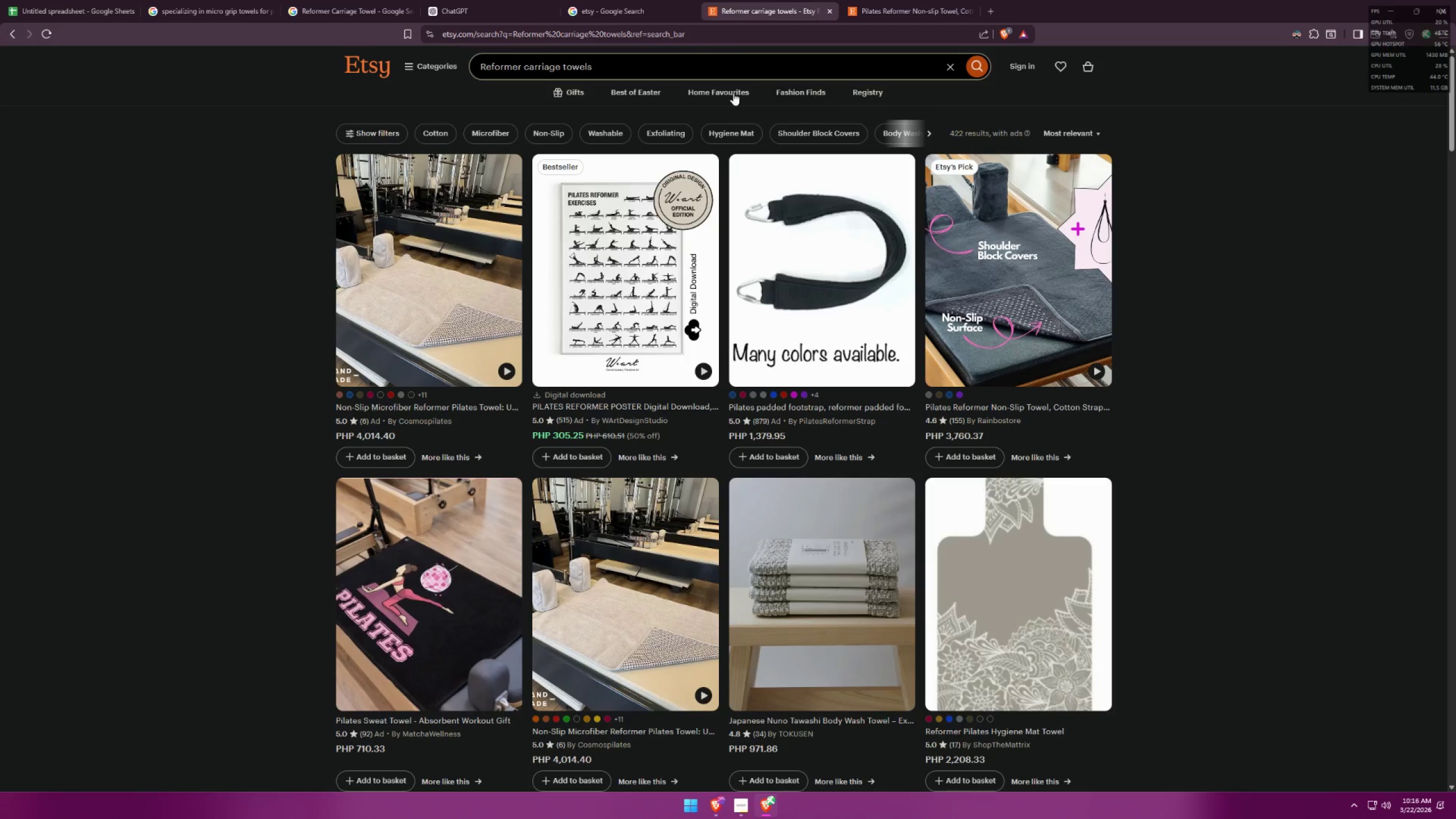 
left_click([107, 0])
 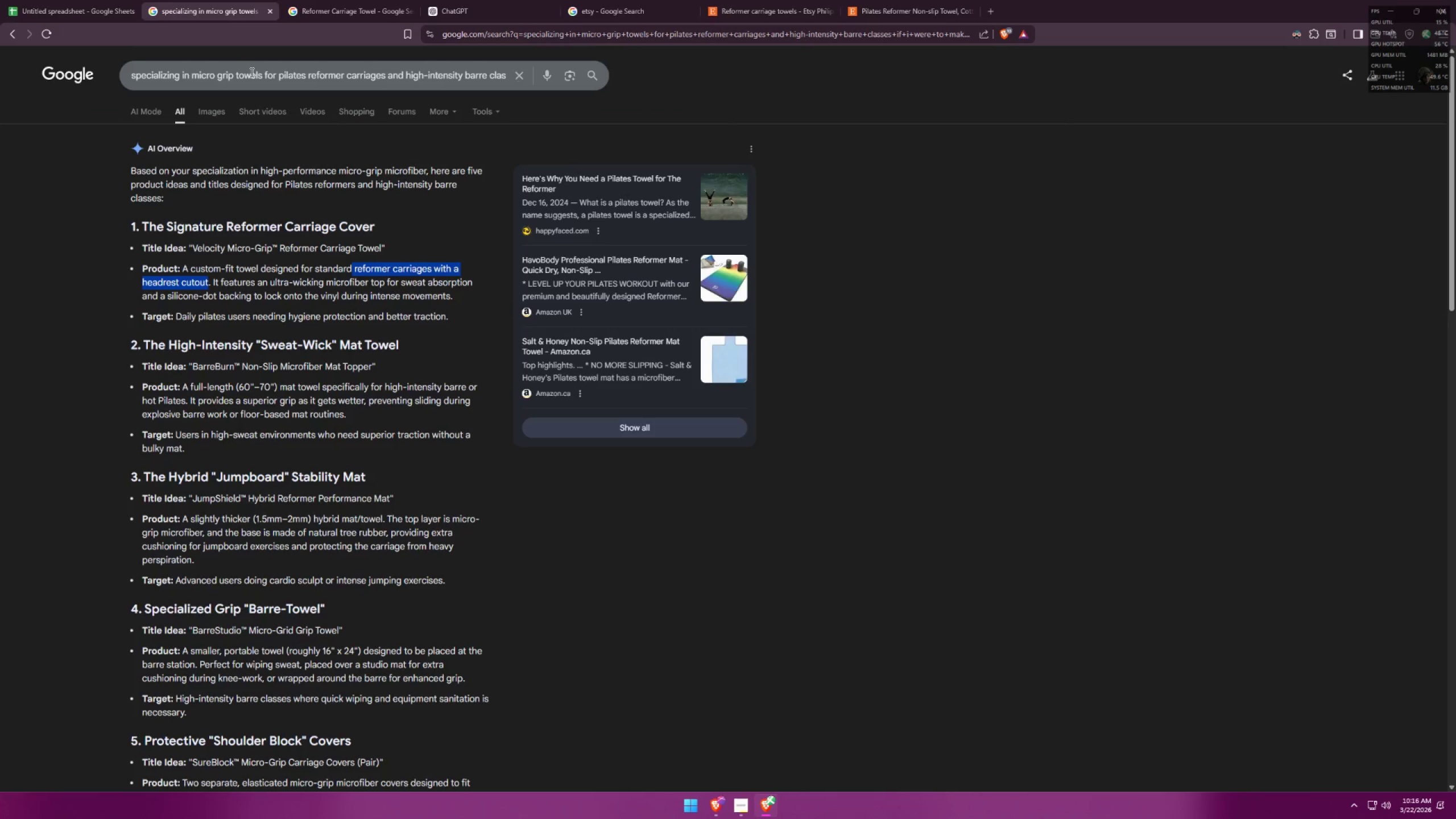 
left_click([343, 0])
 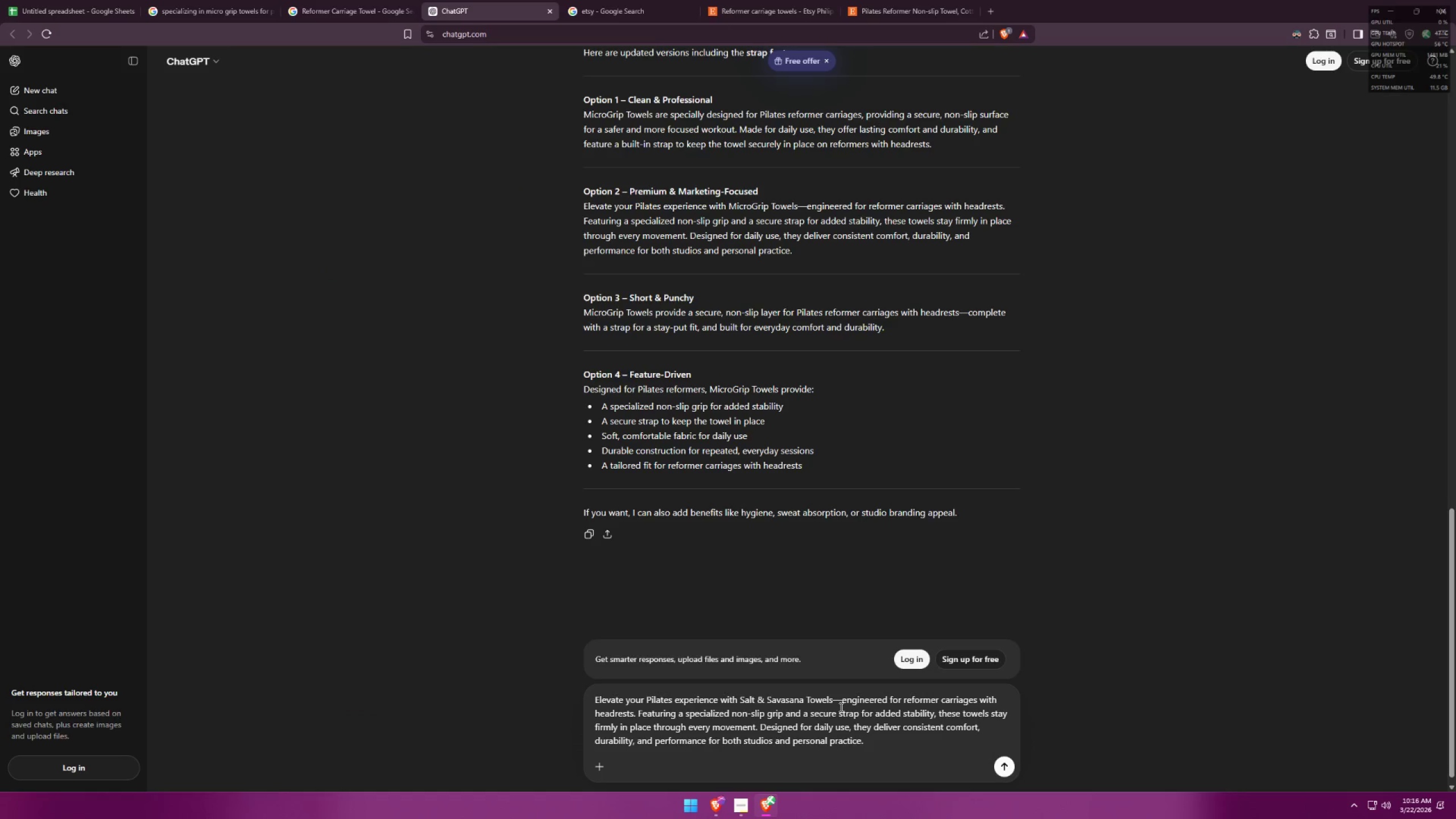 
key(Control+ControlLeft)
 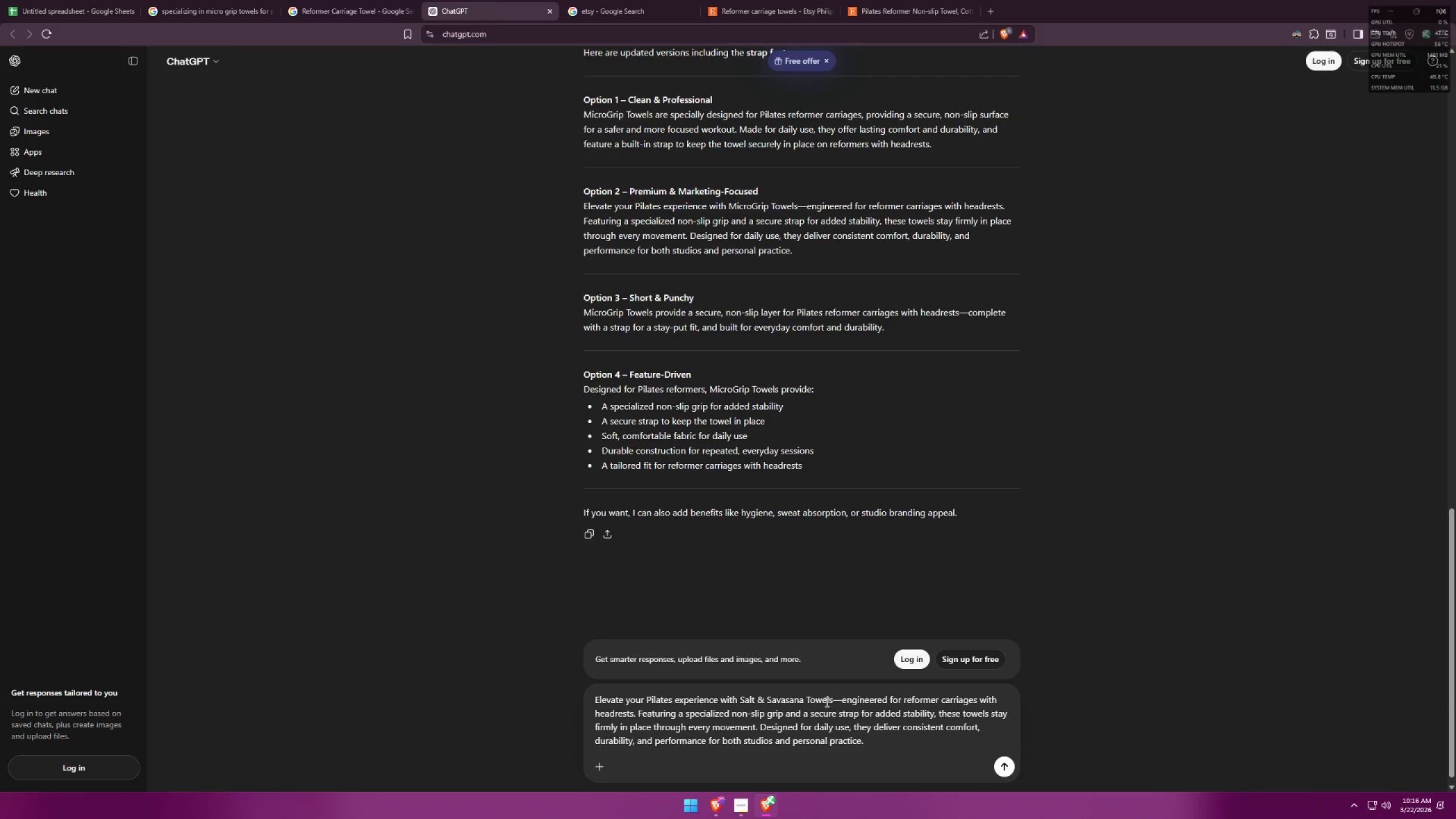 
key(Control+Space)
 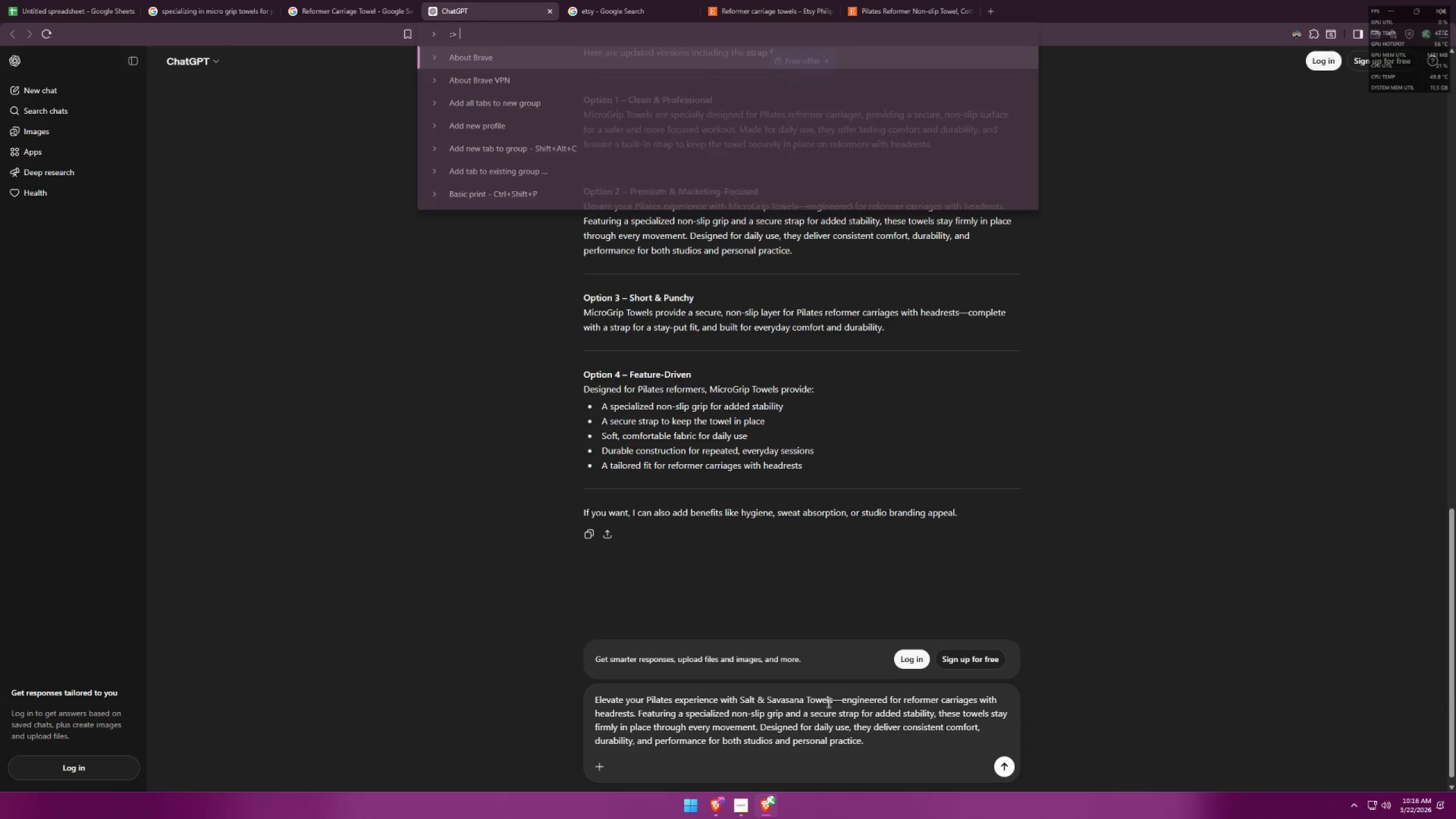 
key(Control+V)
 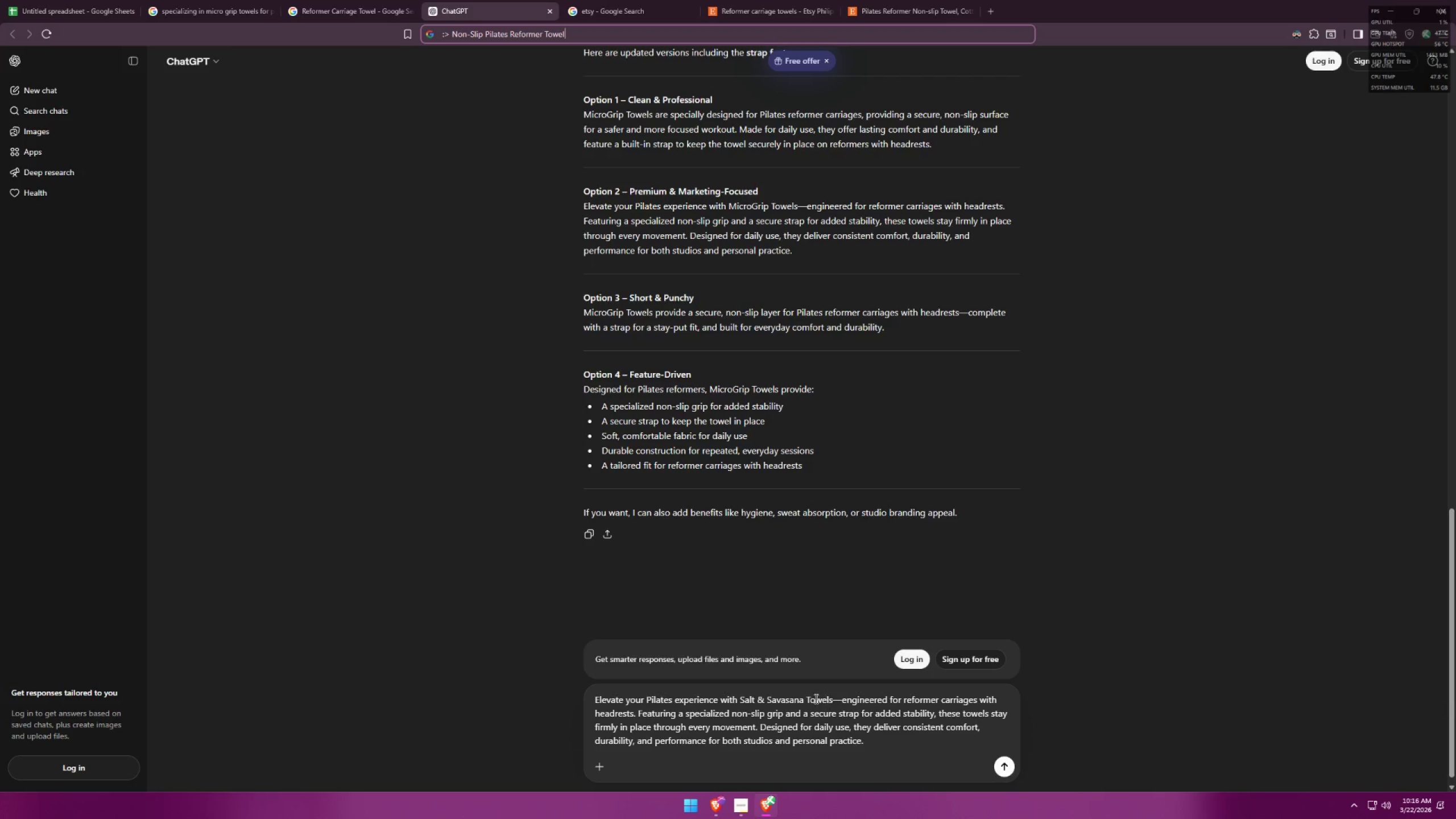 
left_click([809, 700])
 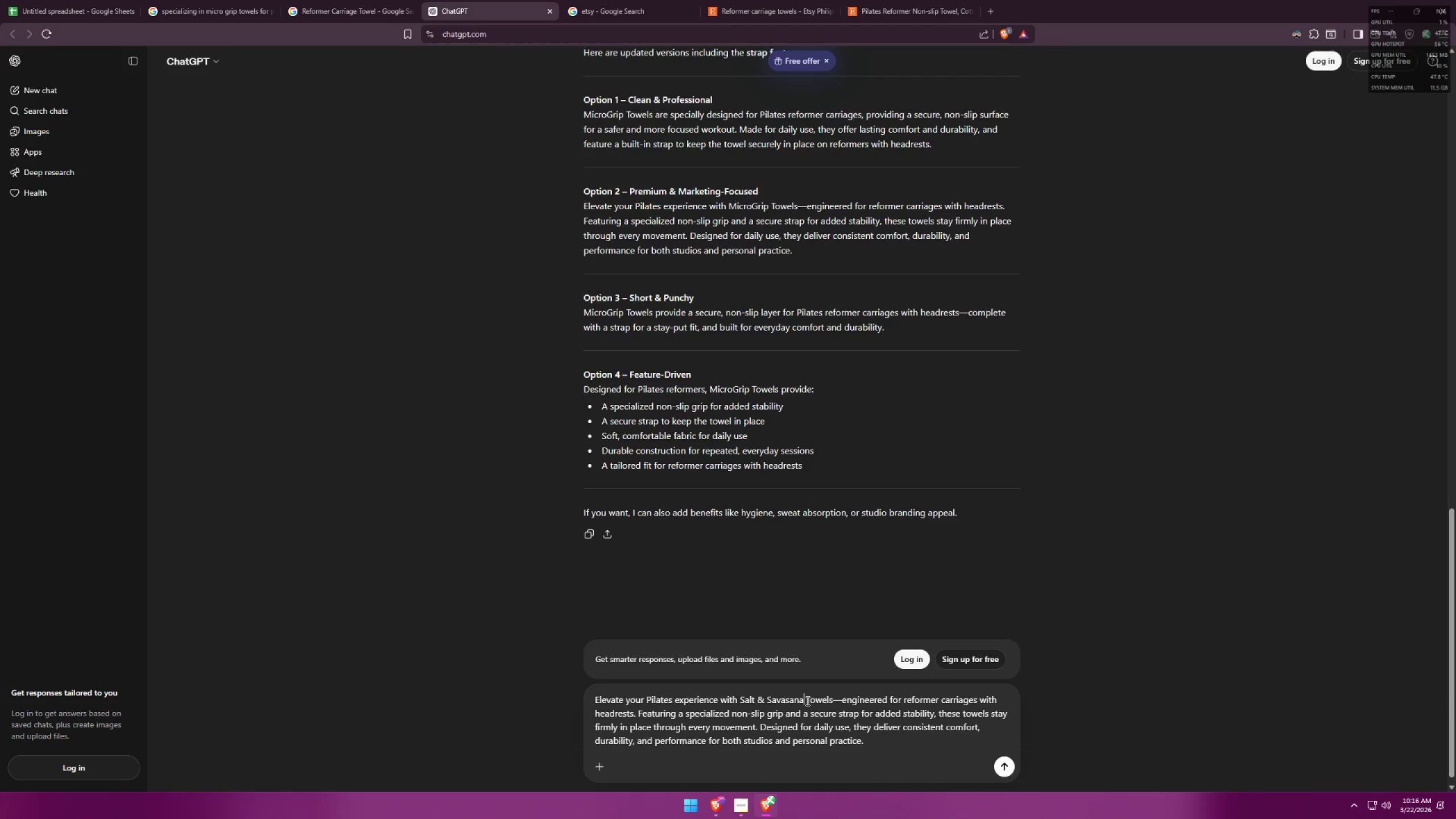 
key(Space)
 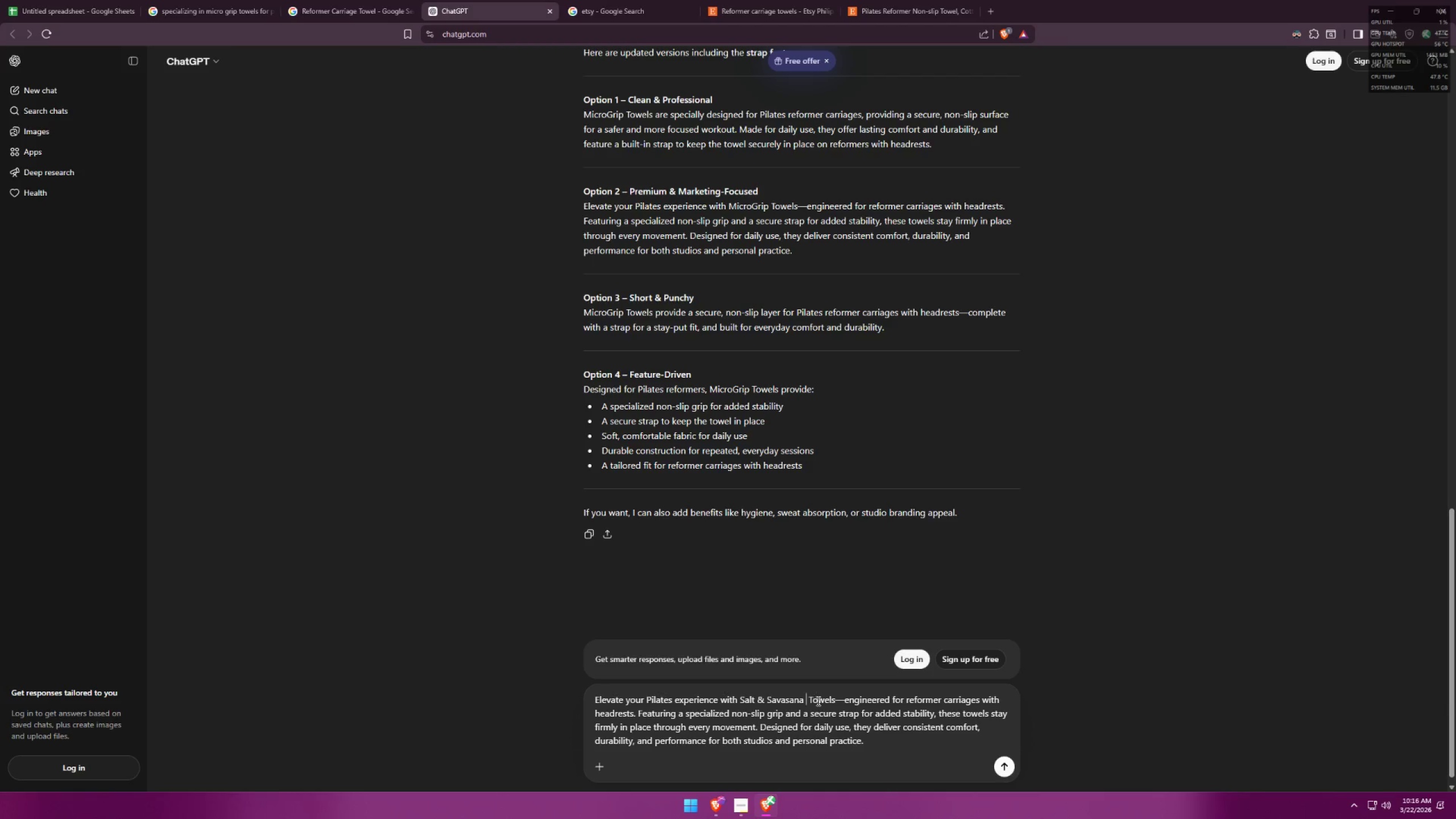 
key(Control+ControlLeft)
 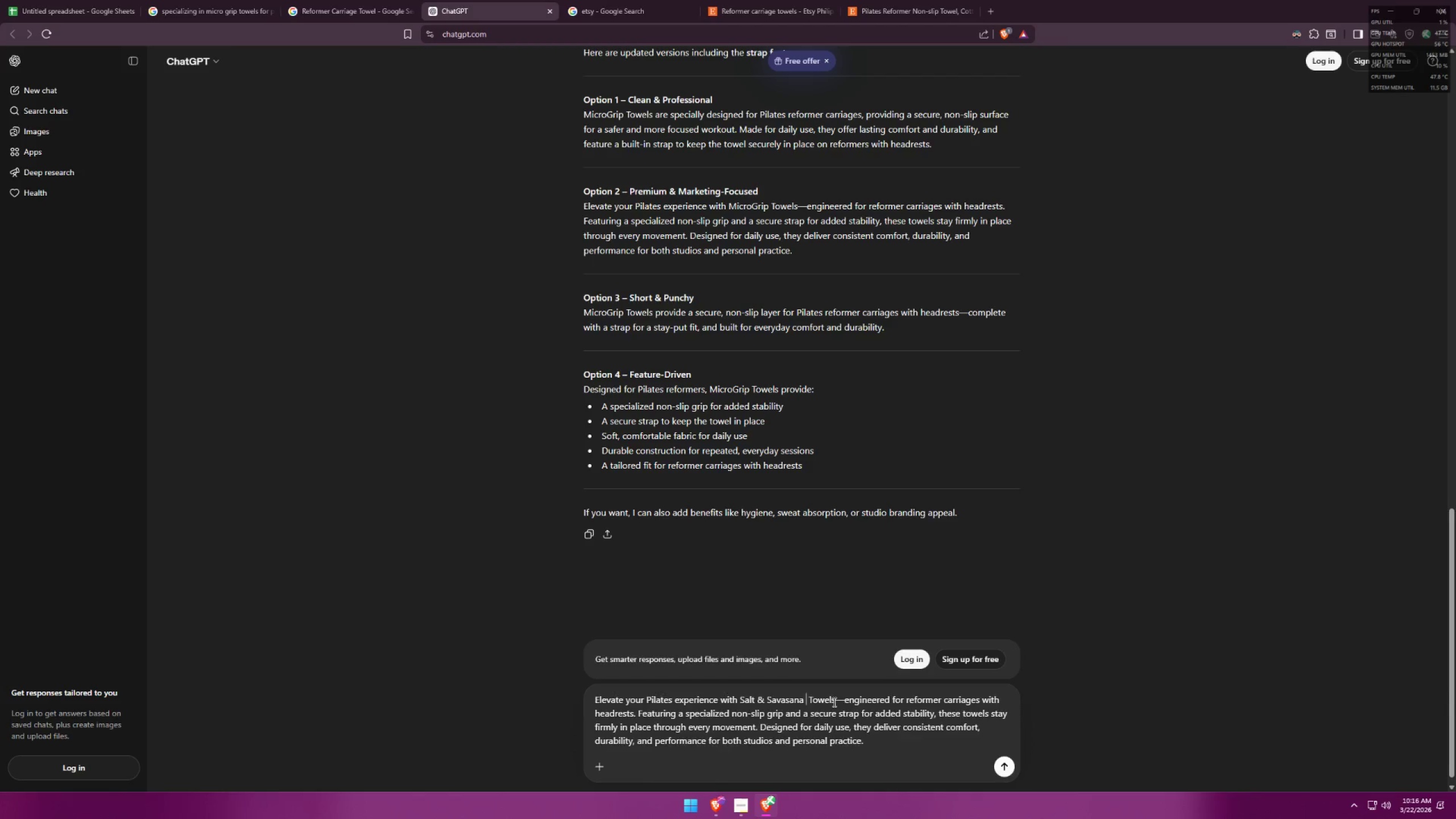 
key(Control+V)
 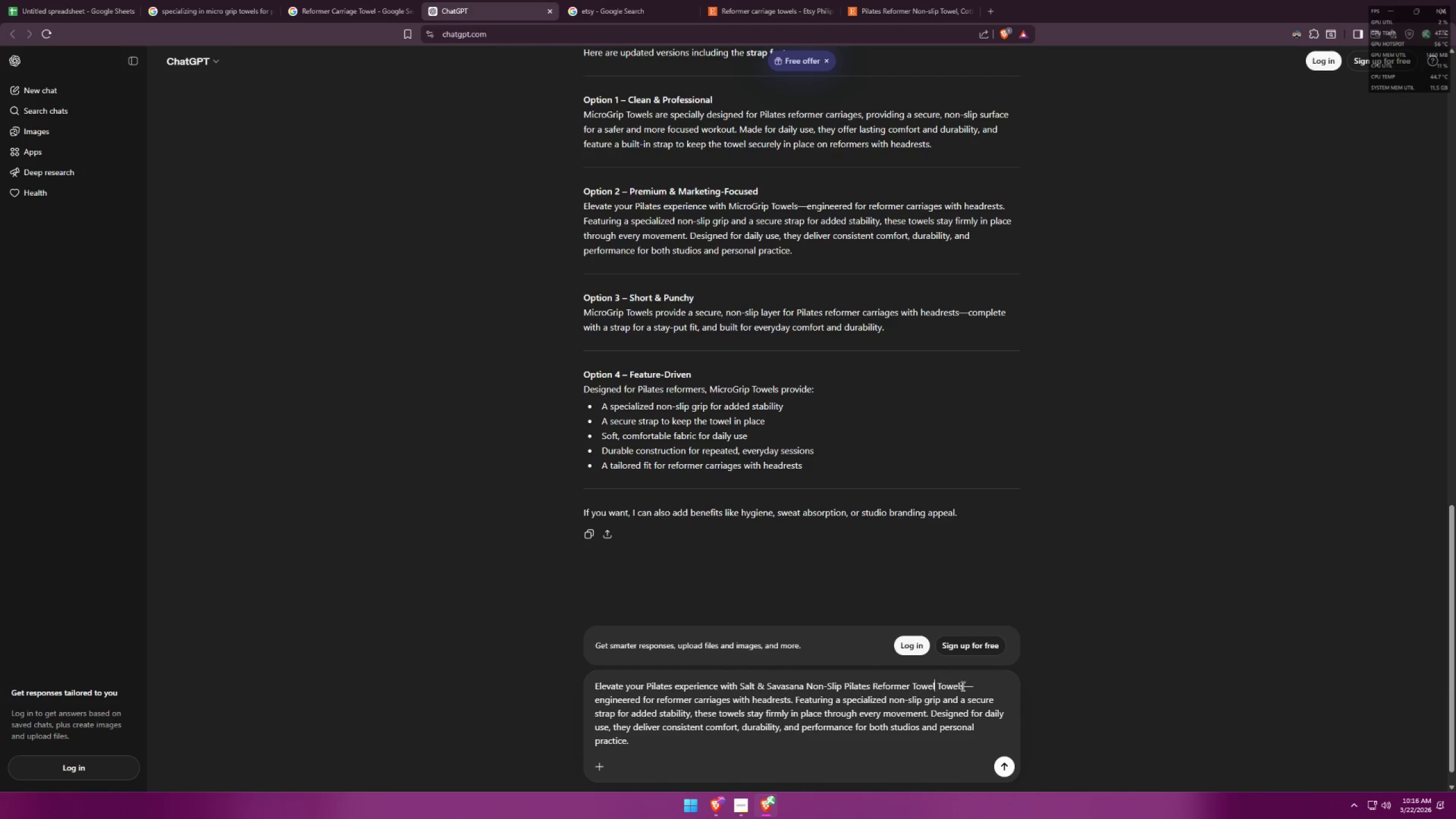 
key(Backspace)
 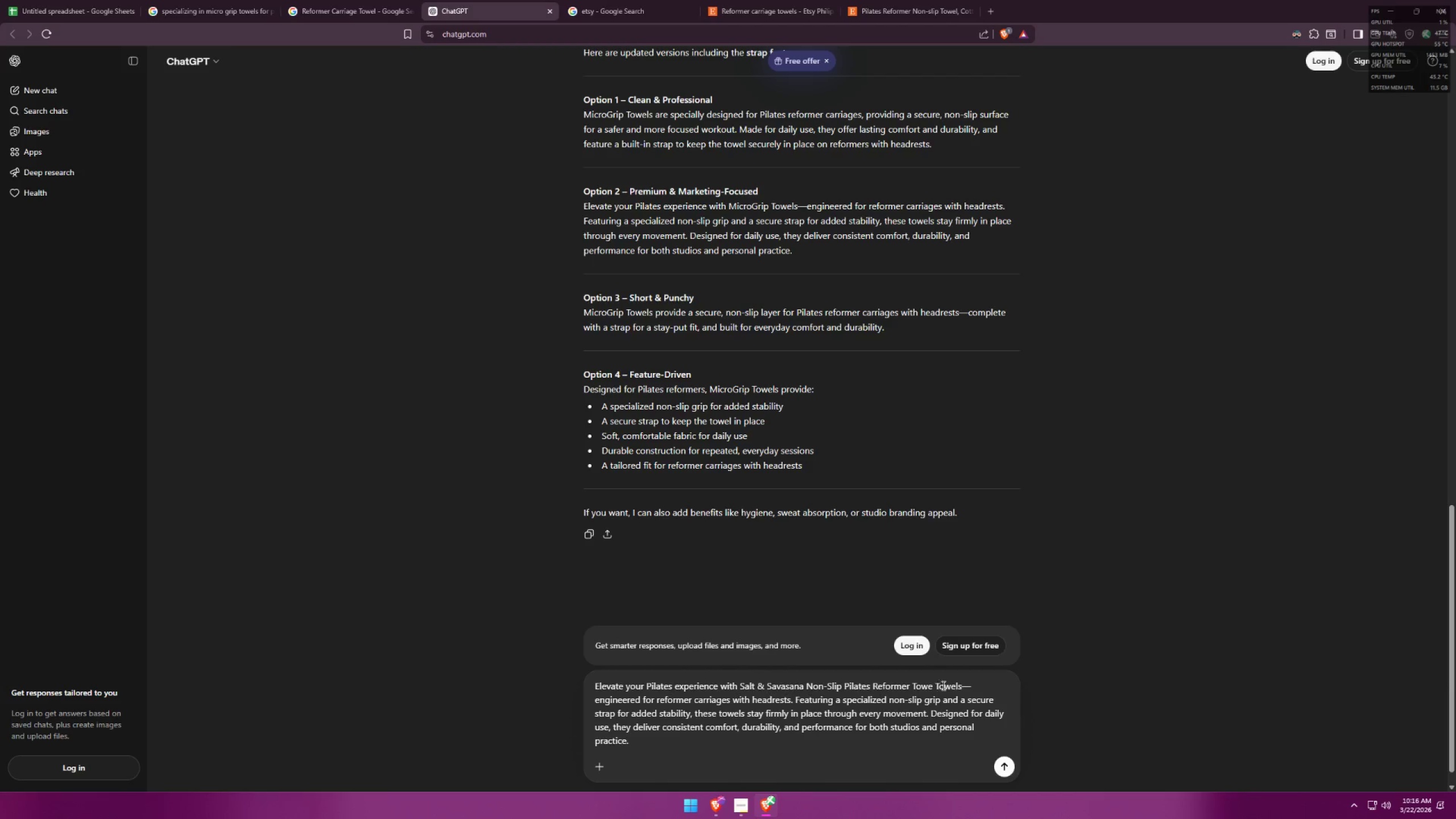 
key(Backspace)
 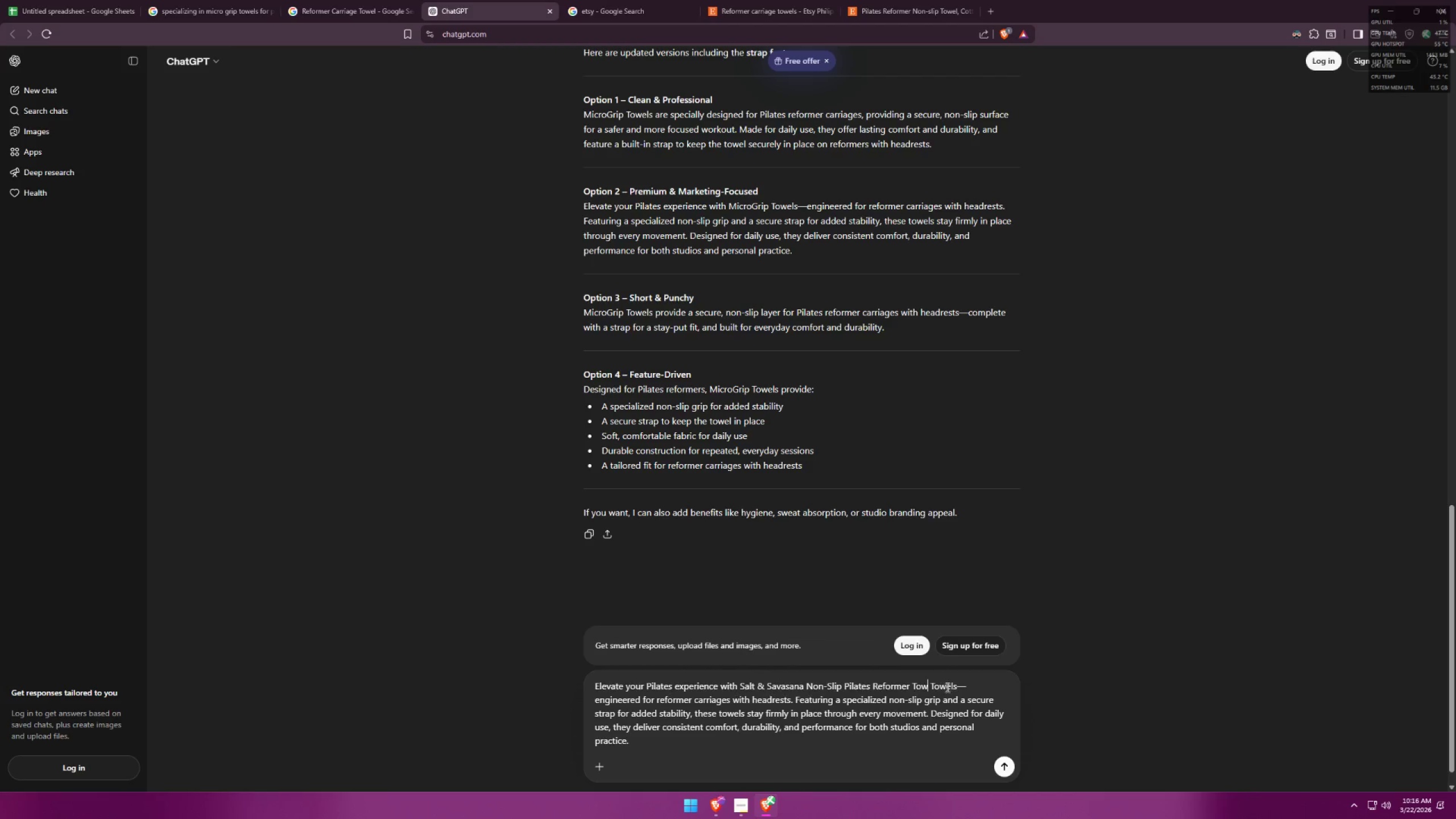 
key(Backspace)
 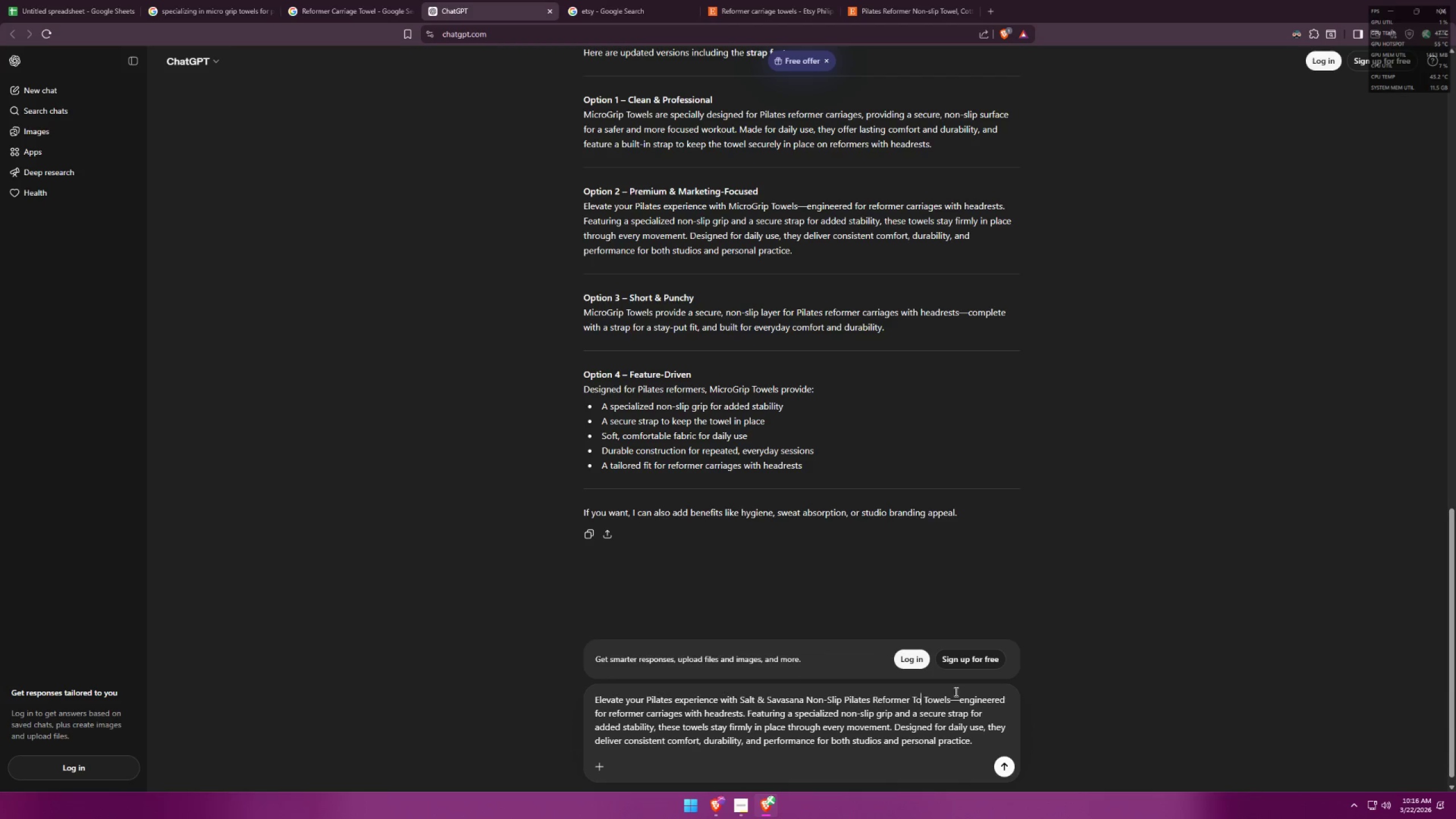 
key(Backspace)
 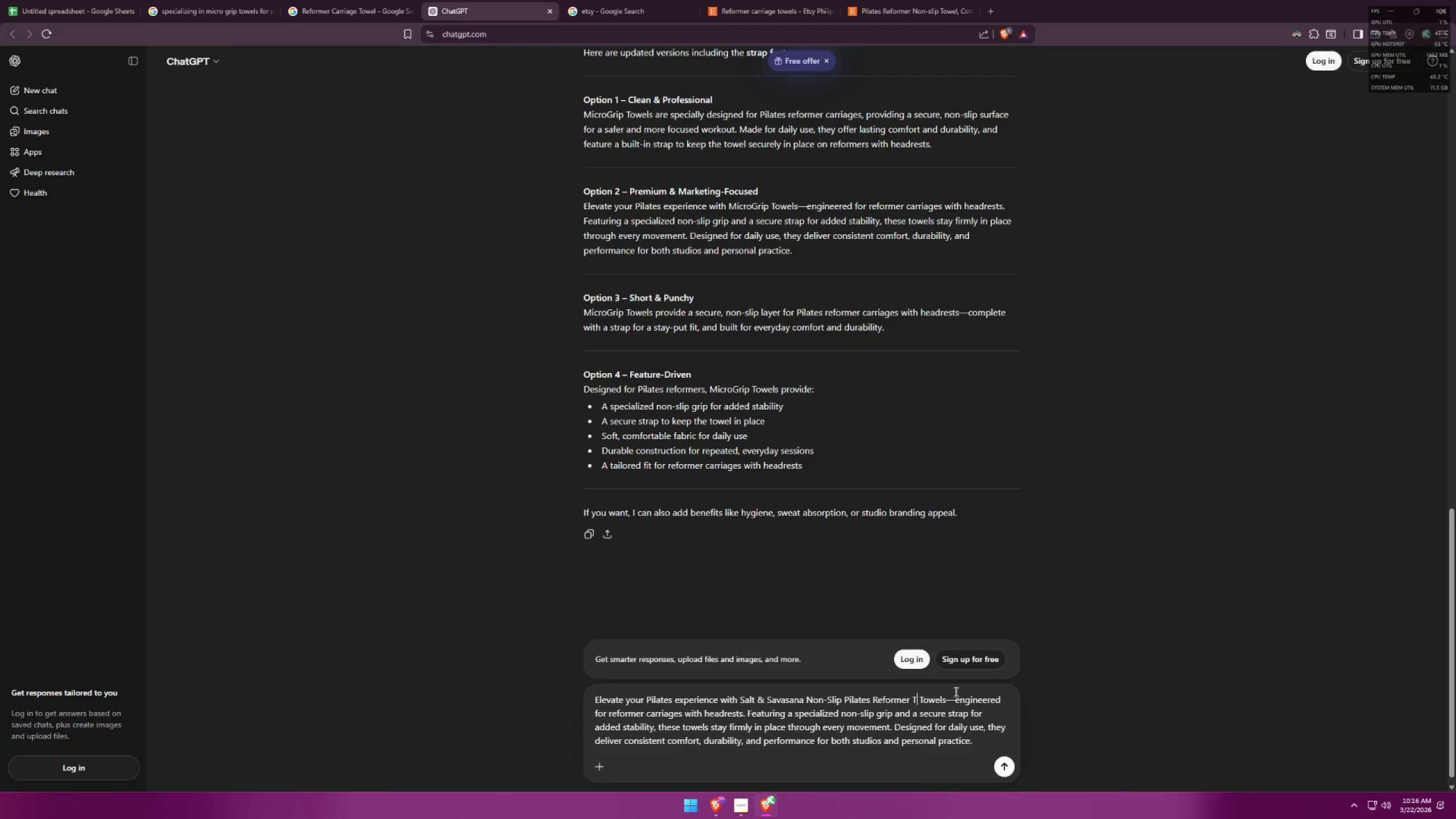 
key(Backspace)
 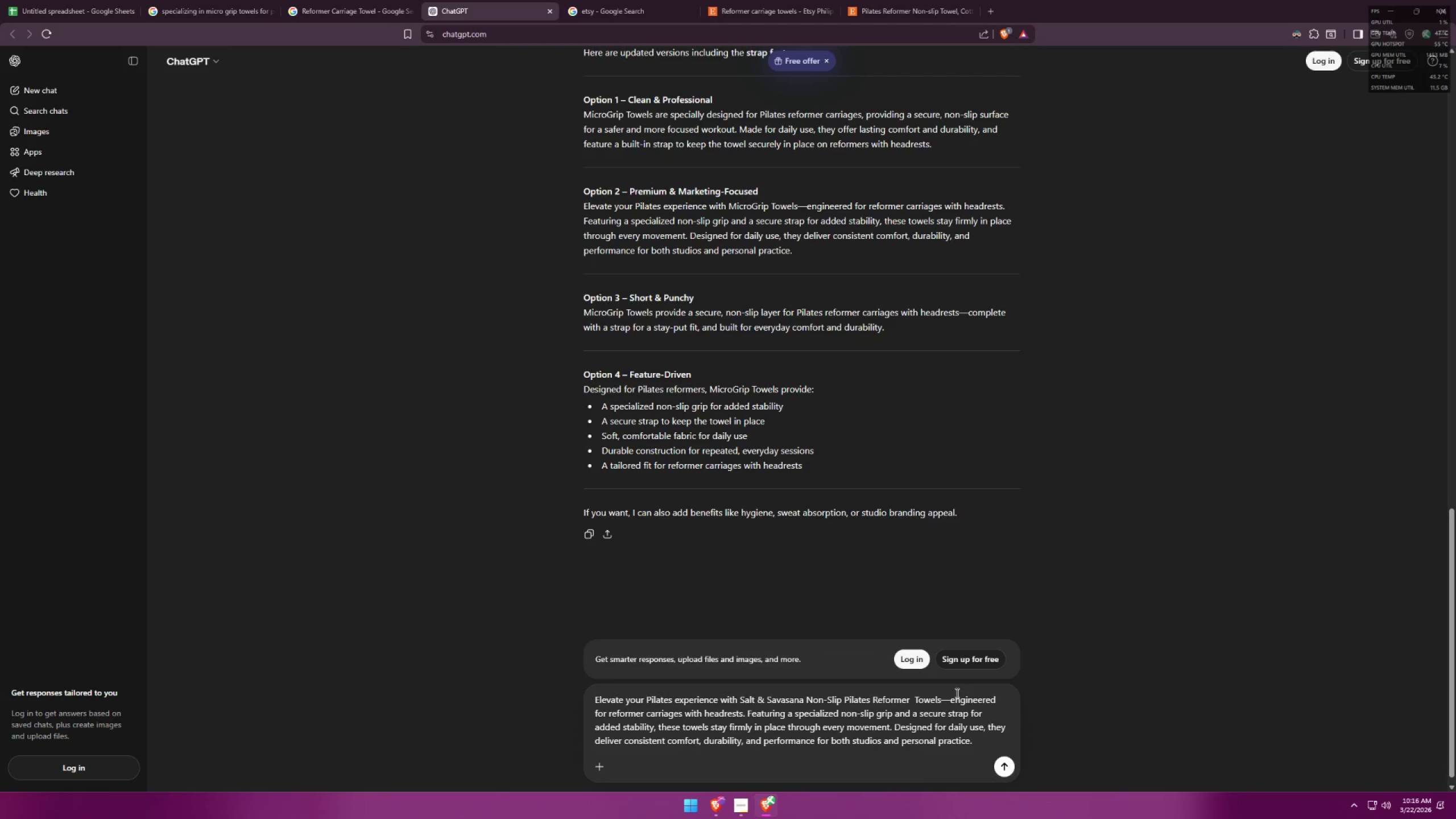 
key(Backspace)
 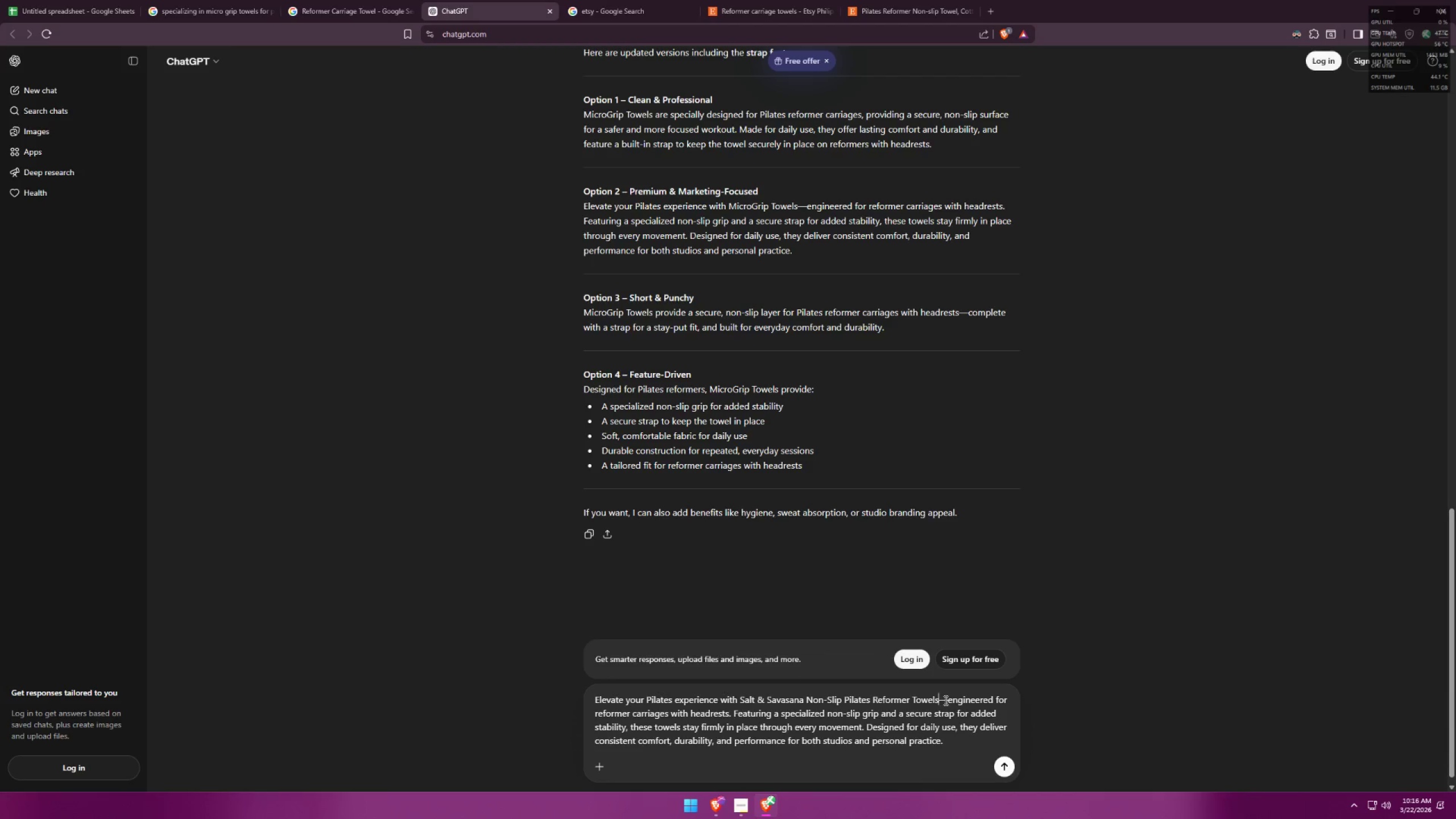 
double_click([948, 700])
 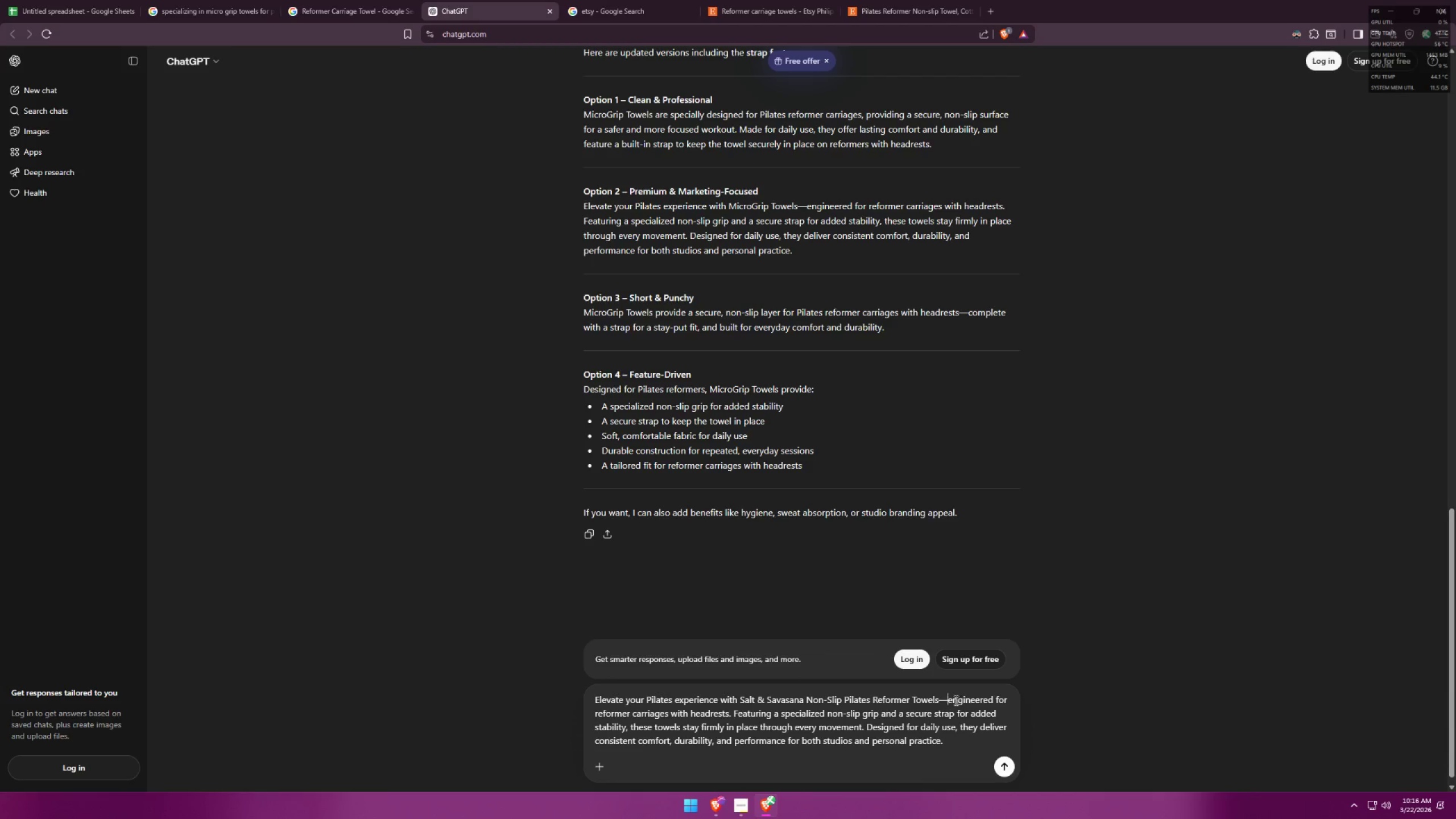 
key(Backspace)
 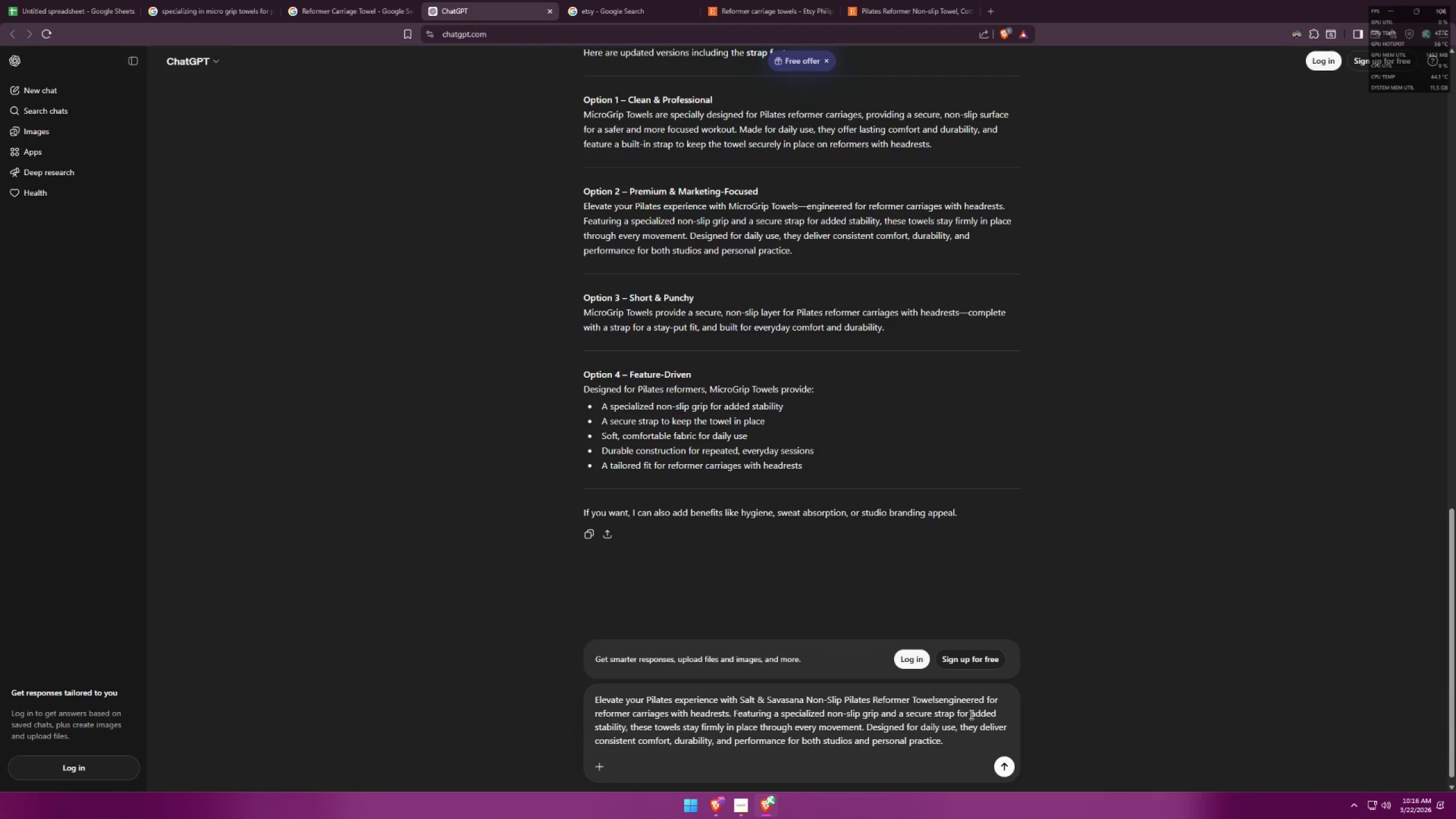 
key(Period)
 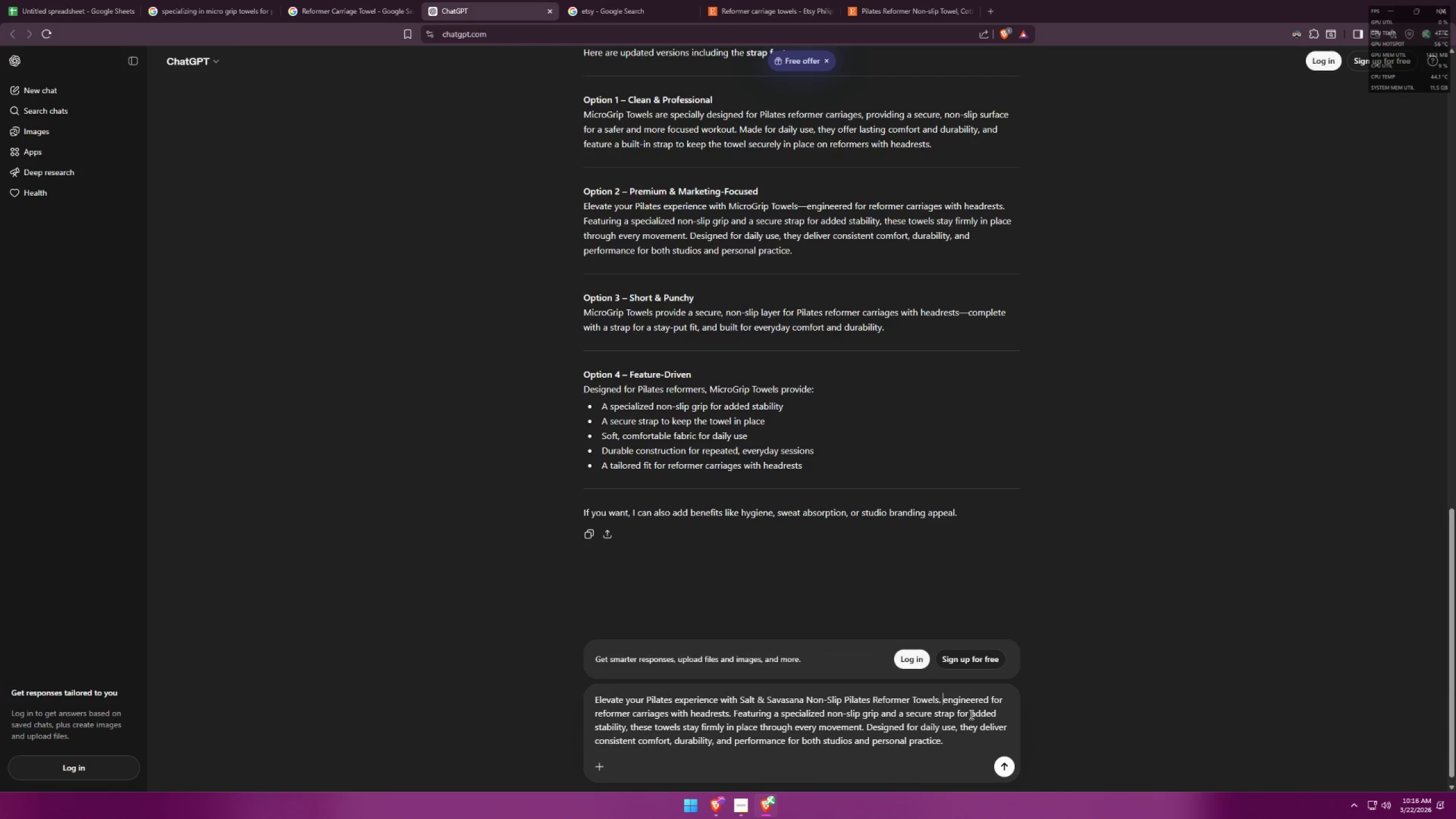 
key(Space)
 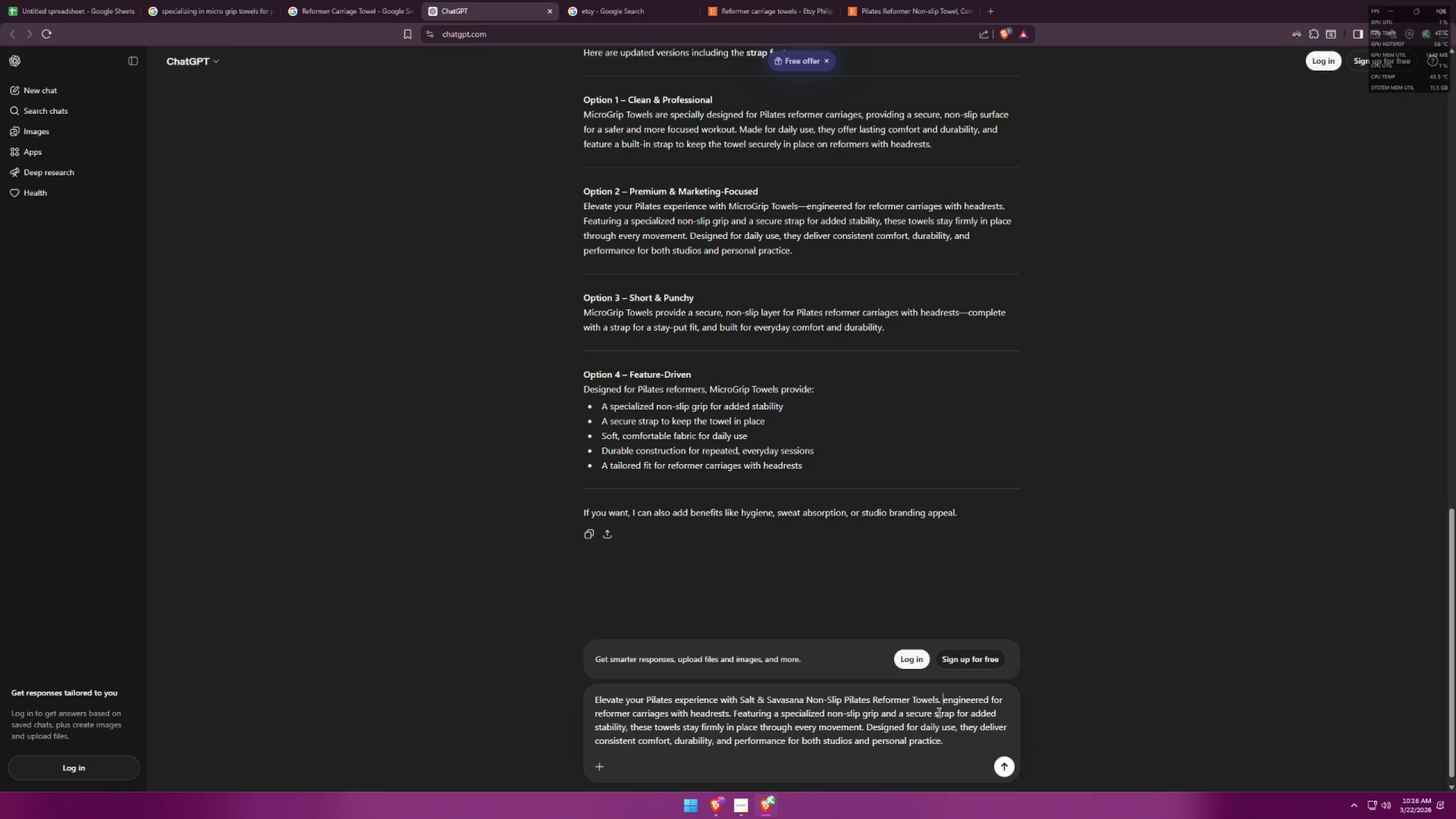 
left_click([946, 695])
 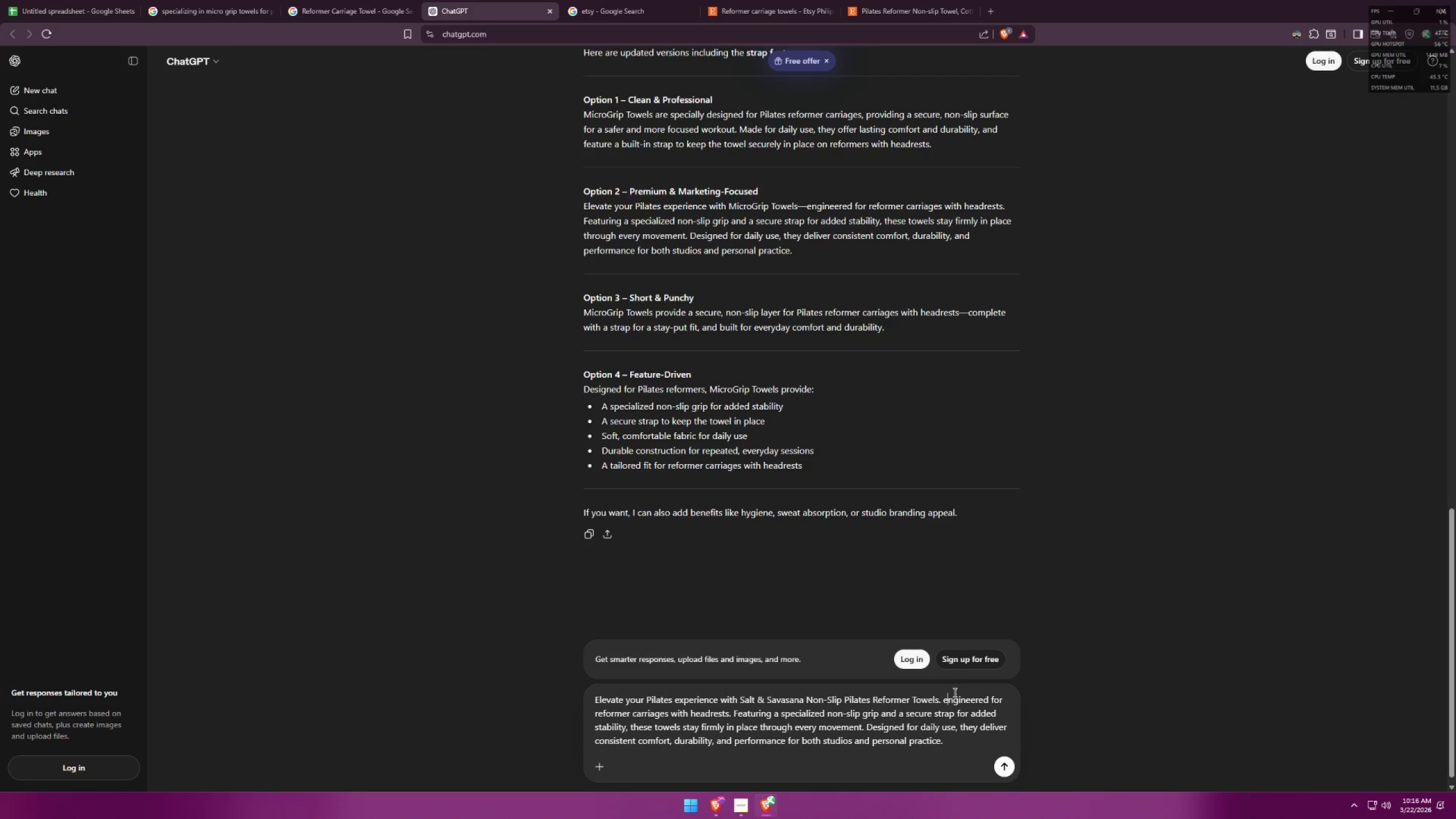 
key(Backspace)
 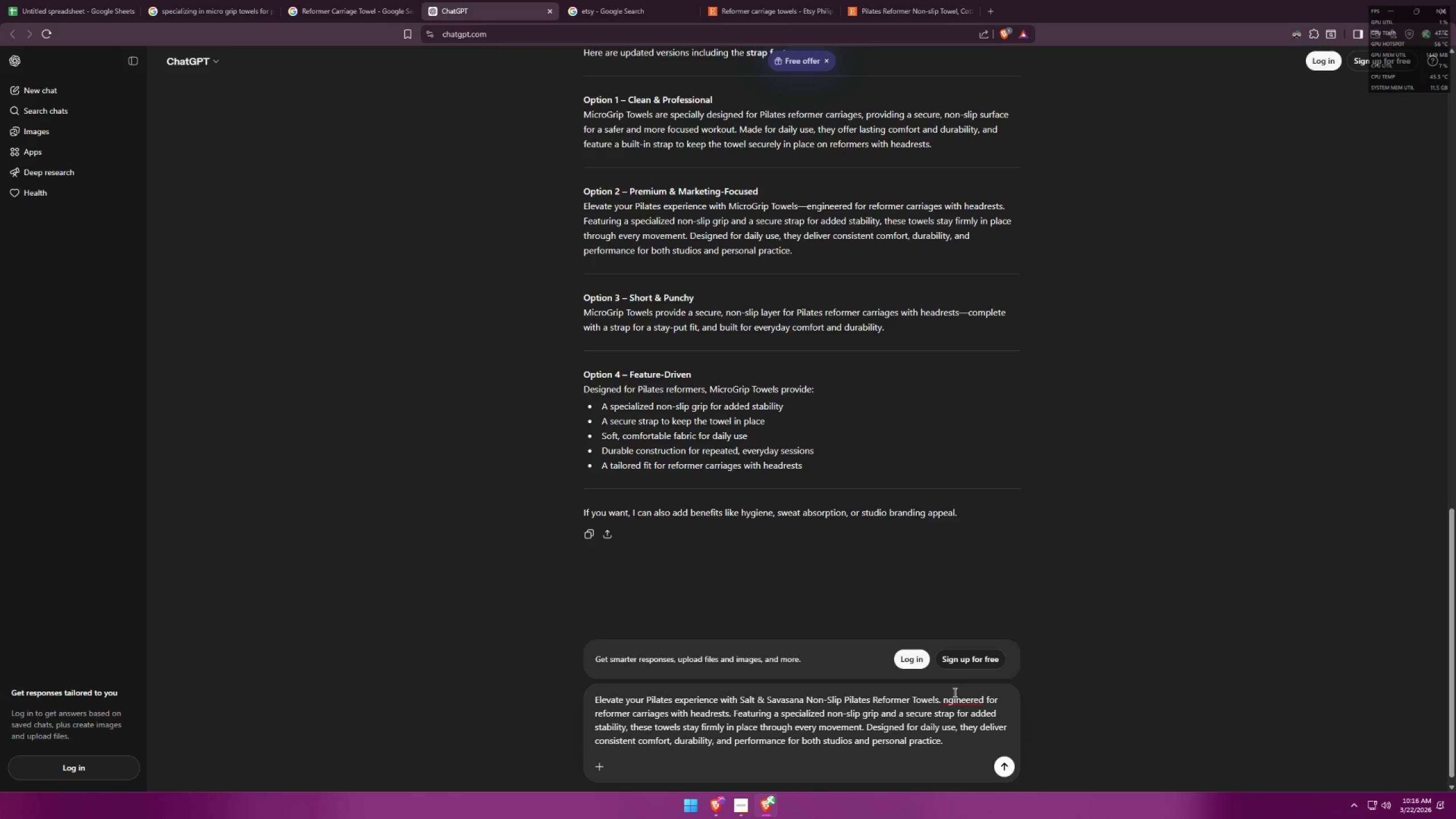 
key(Shift+ShiftLeft)
 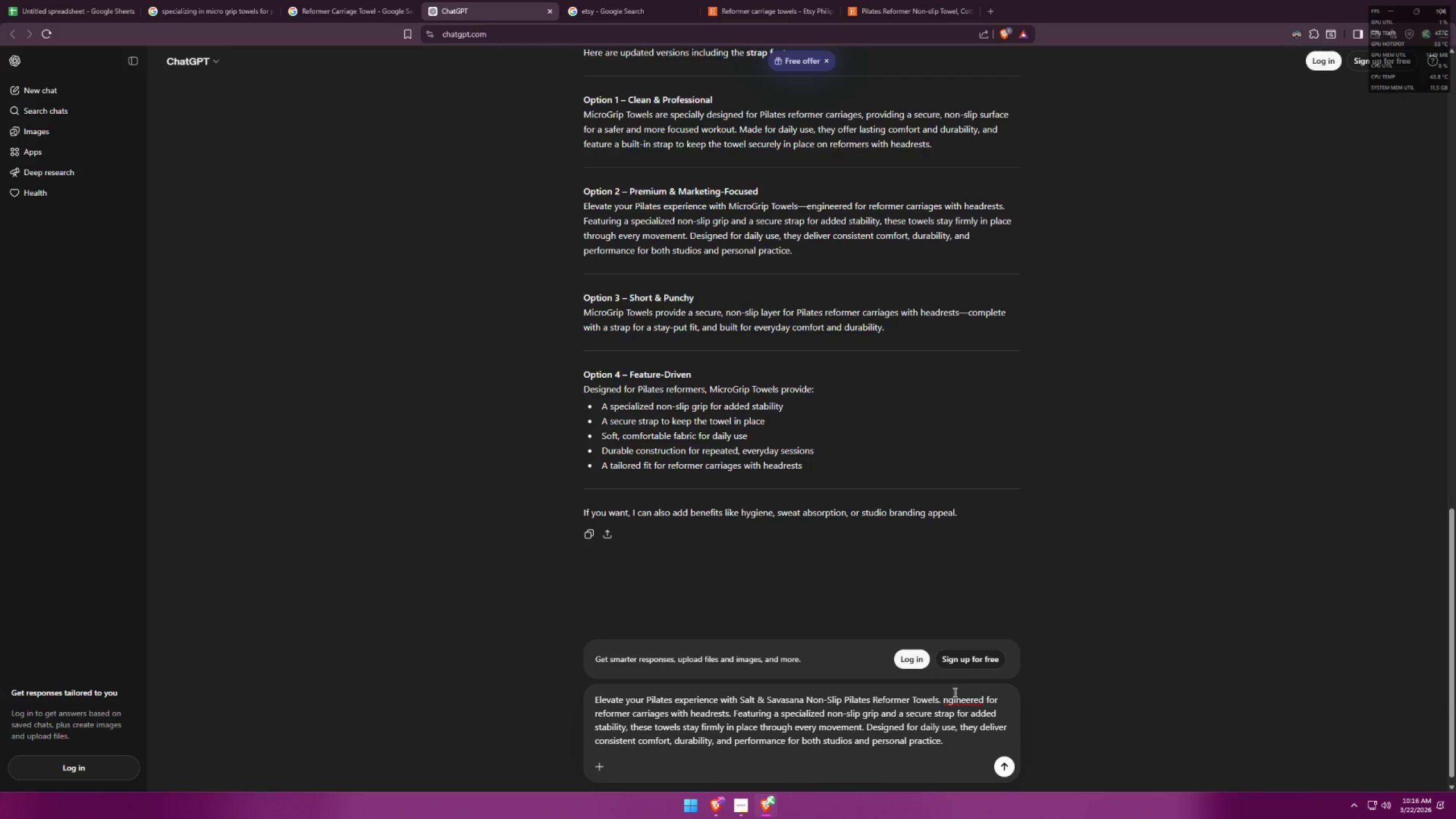 
key(Shift+E)
 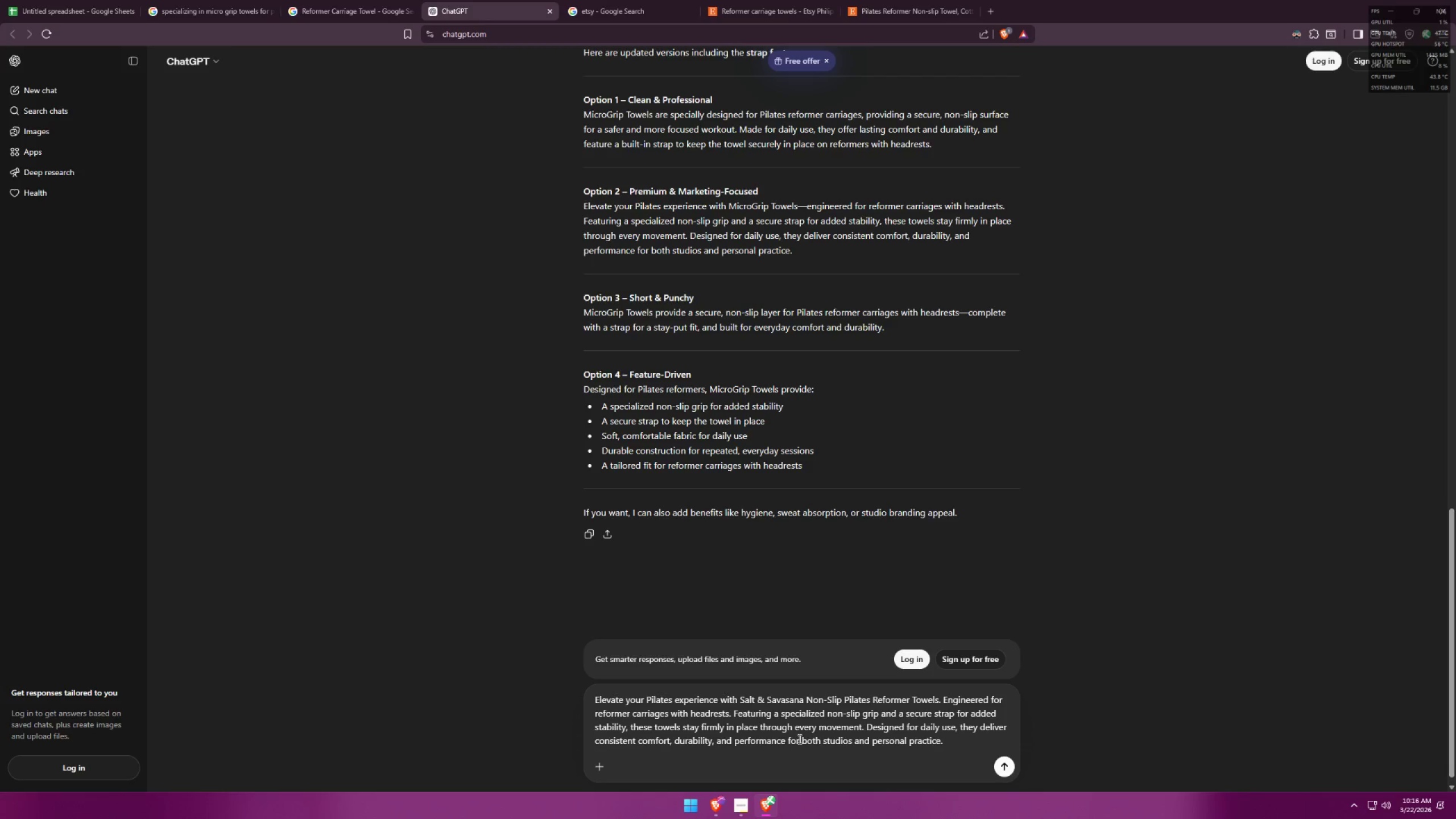 
left_click([737, 713])
 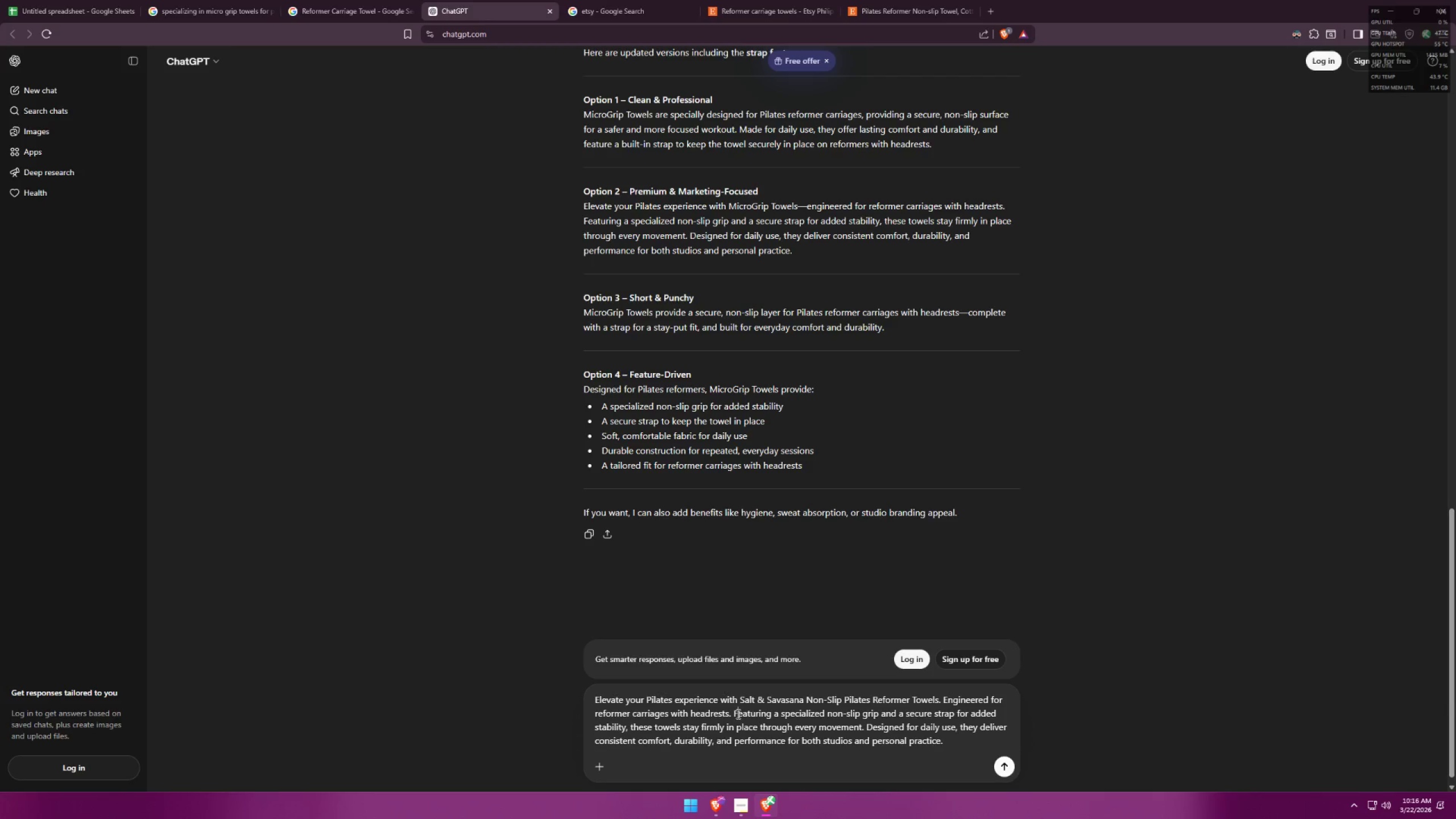 
key(Backspace)
 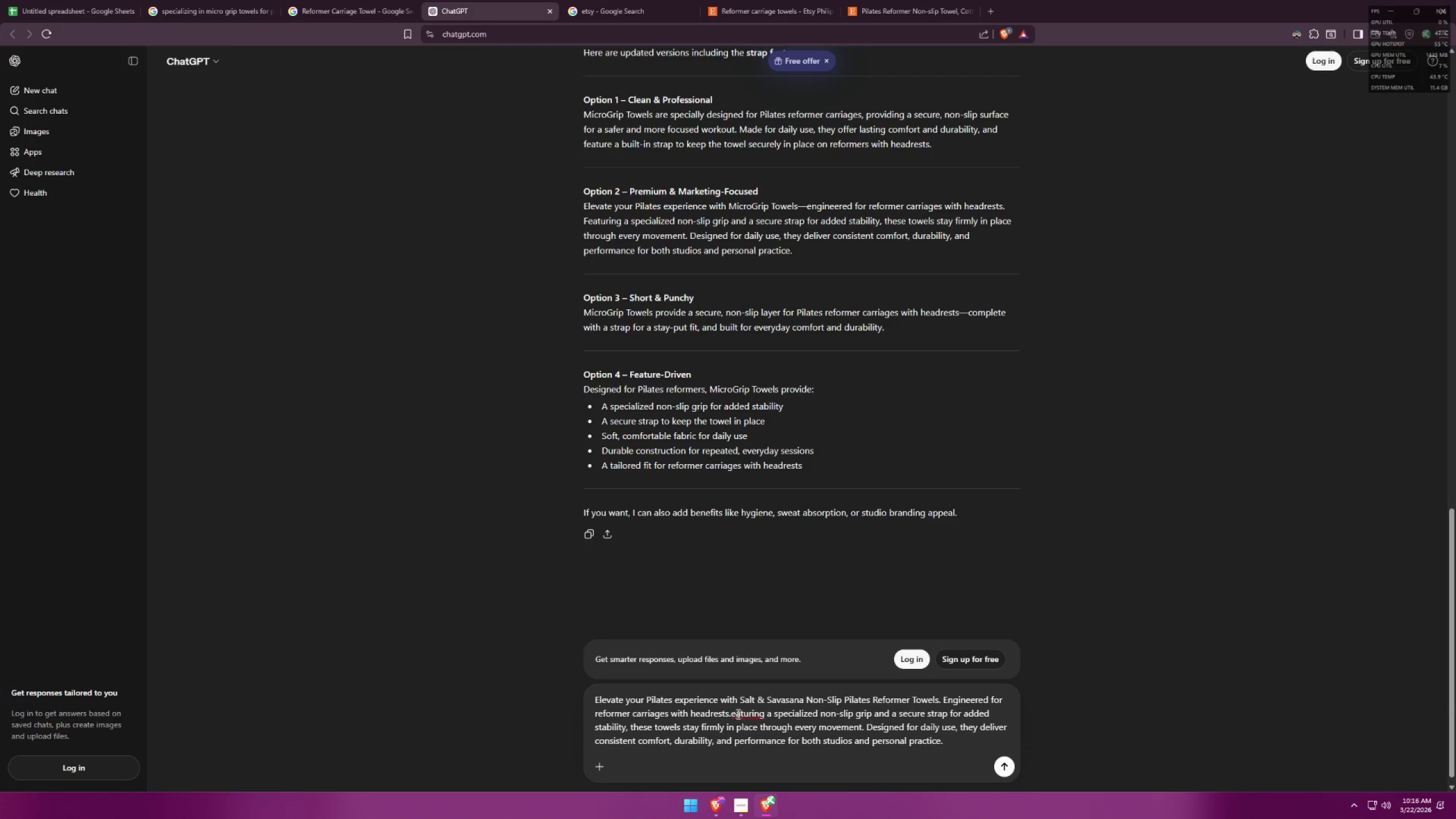 
key(Backspace)
 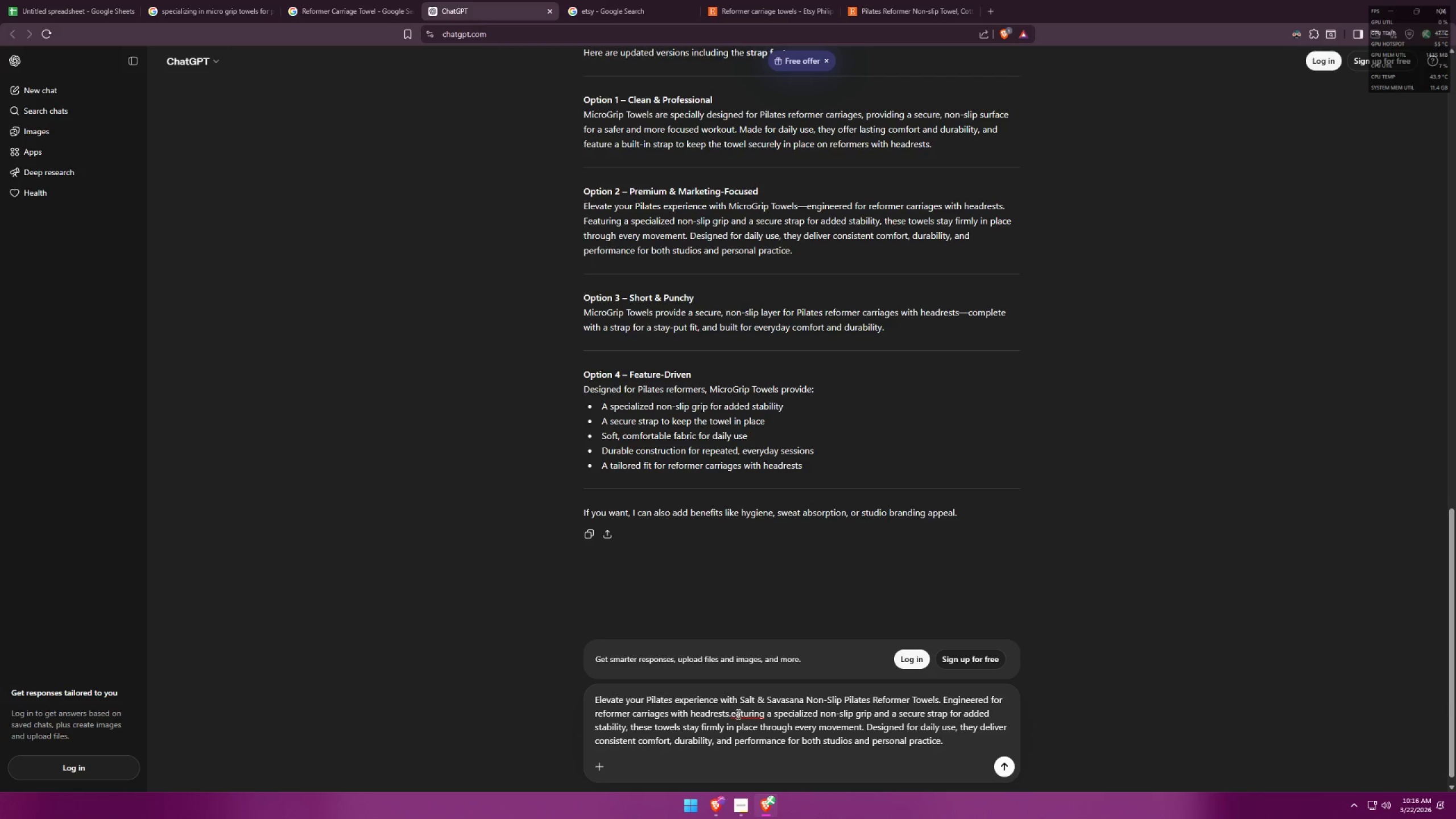 
key(Backspace)
 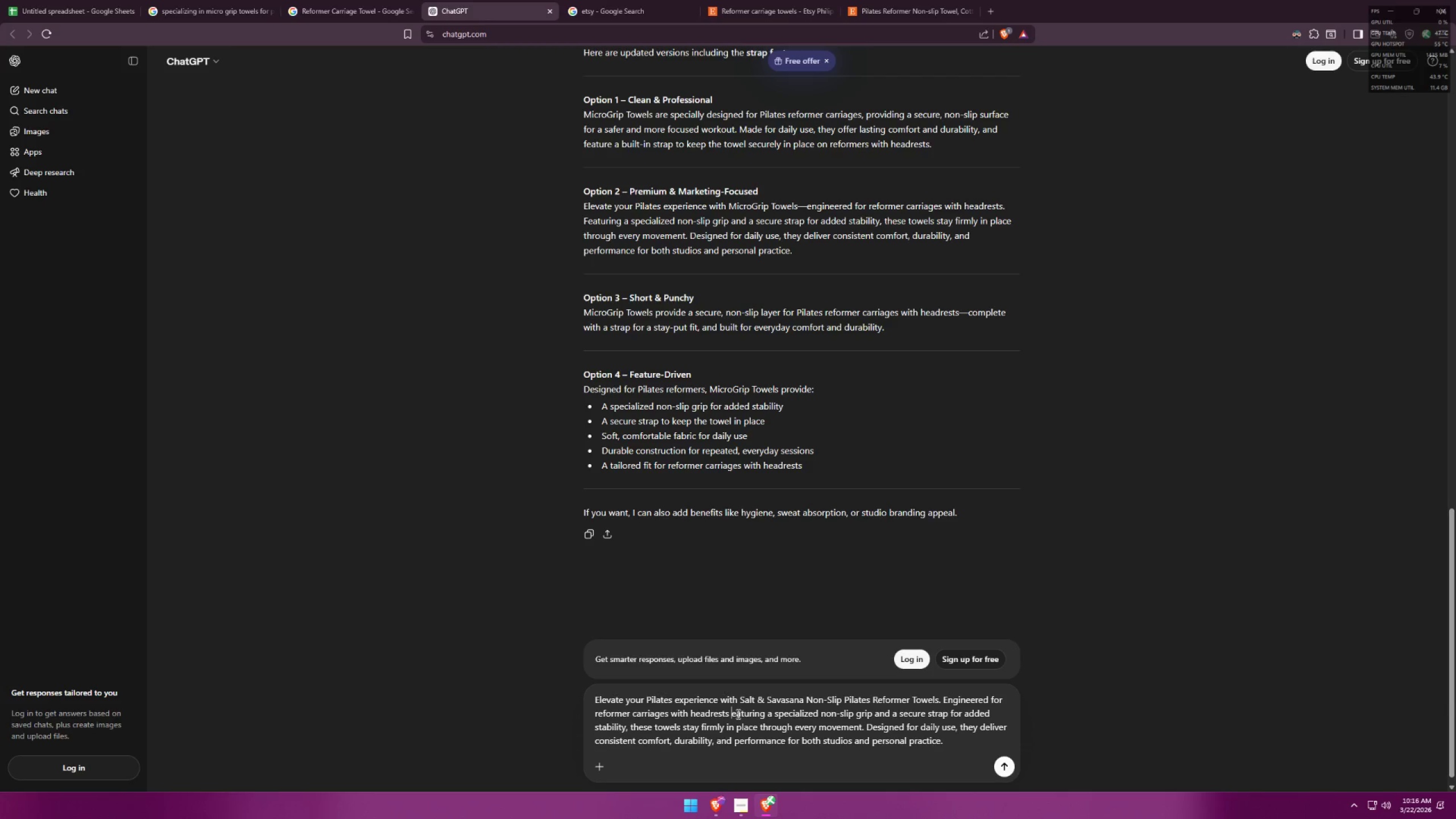 
key(Space)
 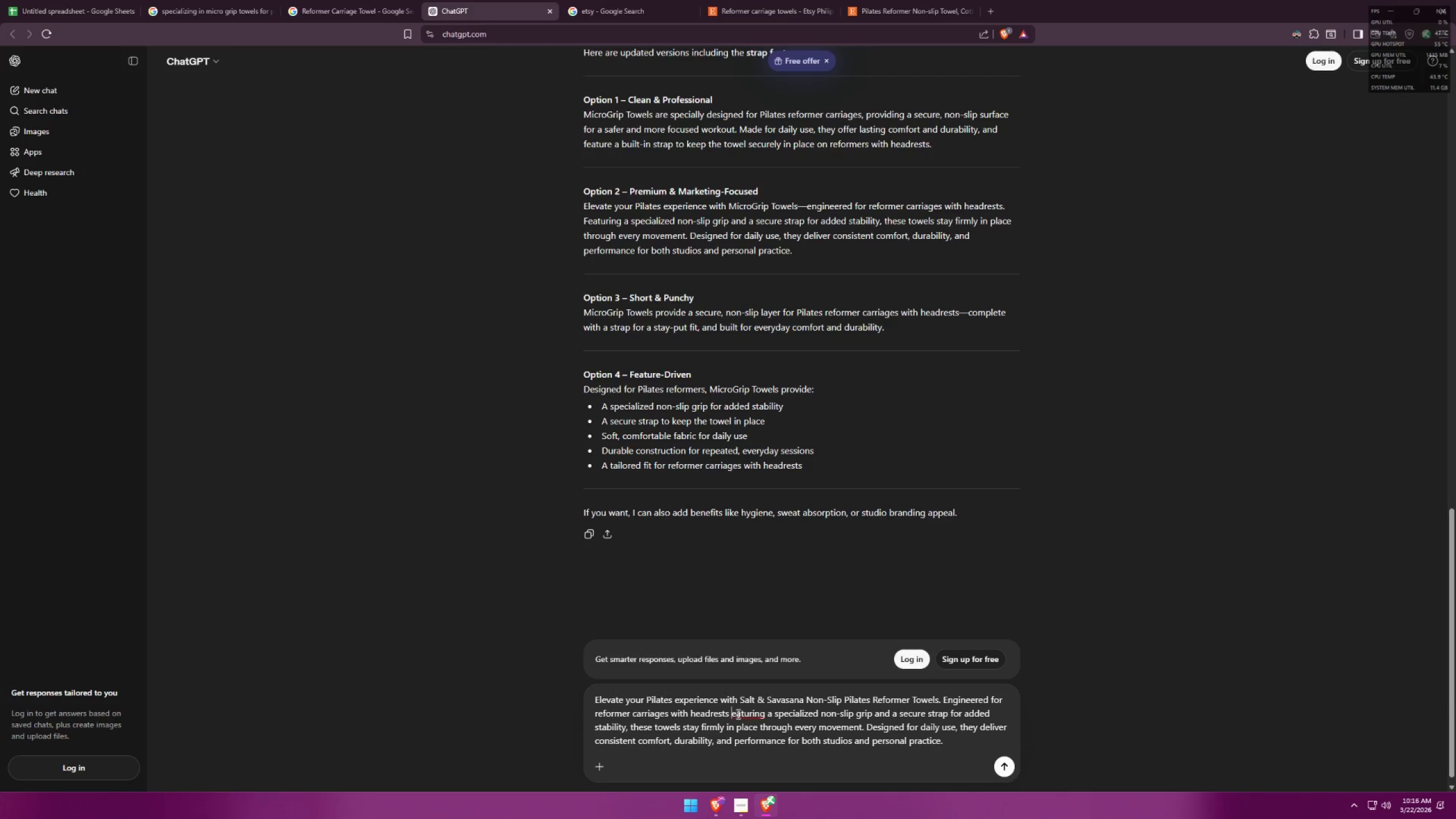 
key(F)
 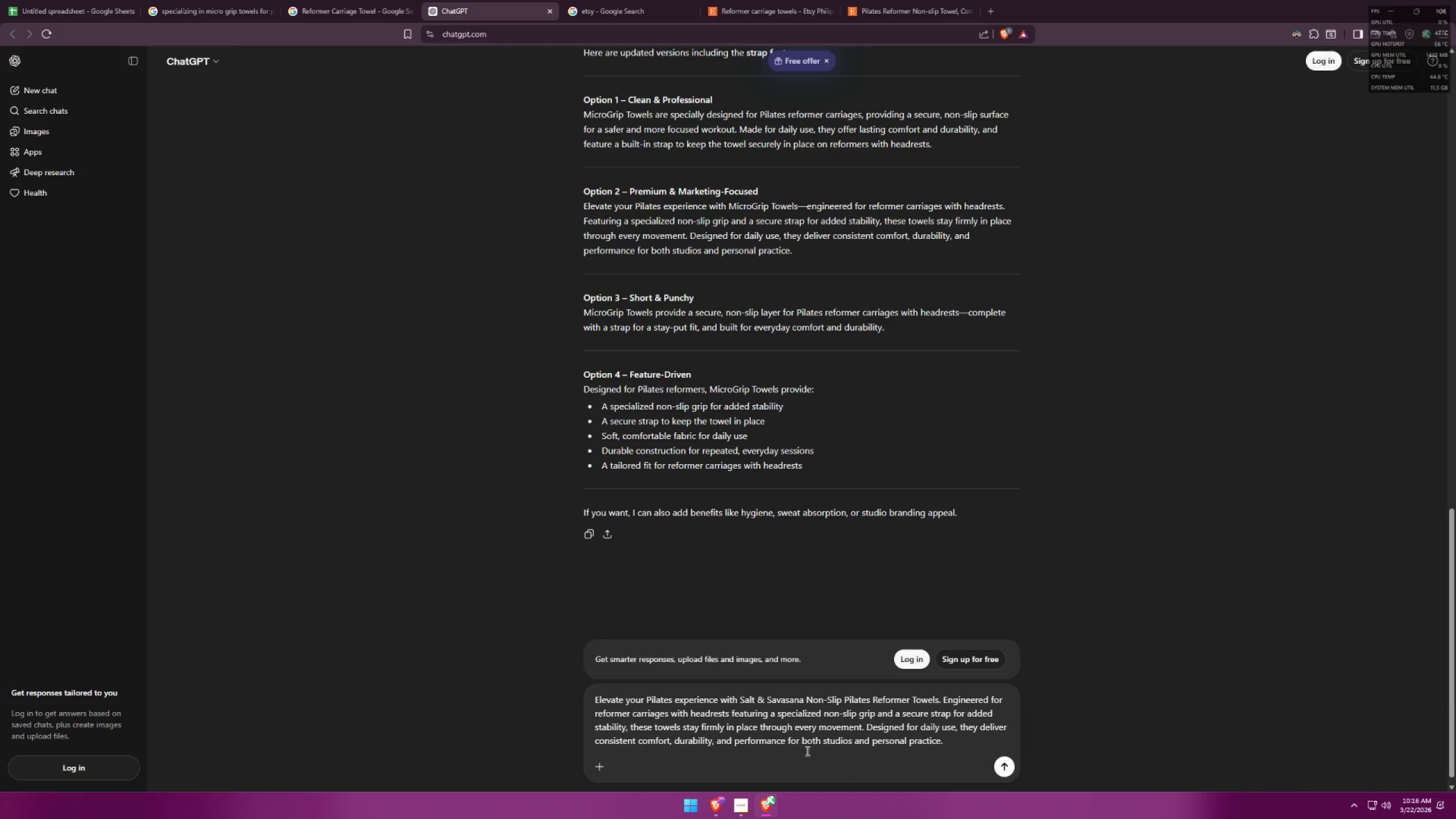 
wait(6.89)
 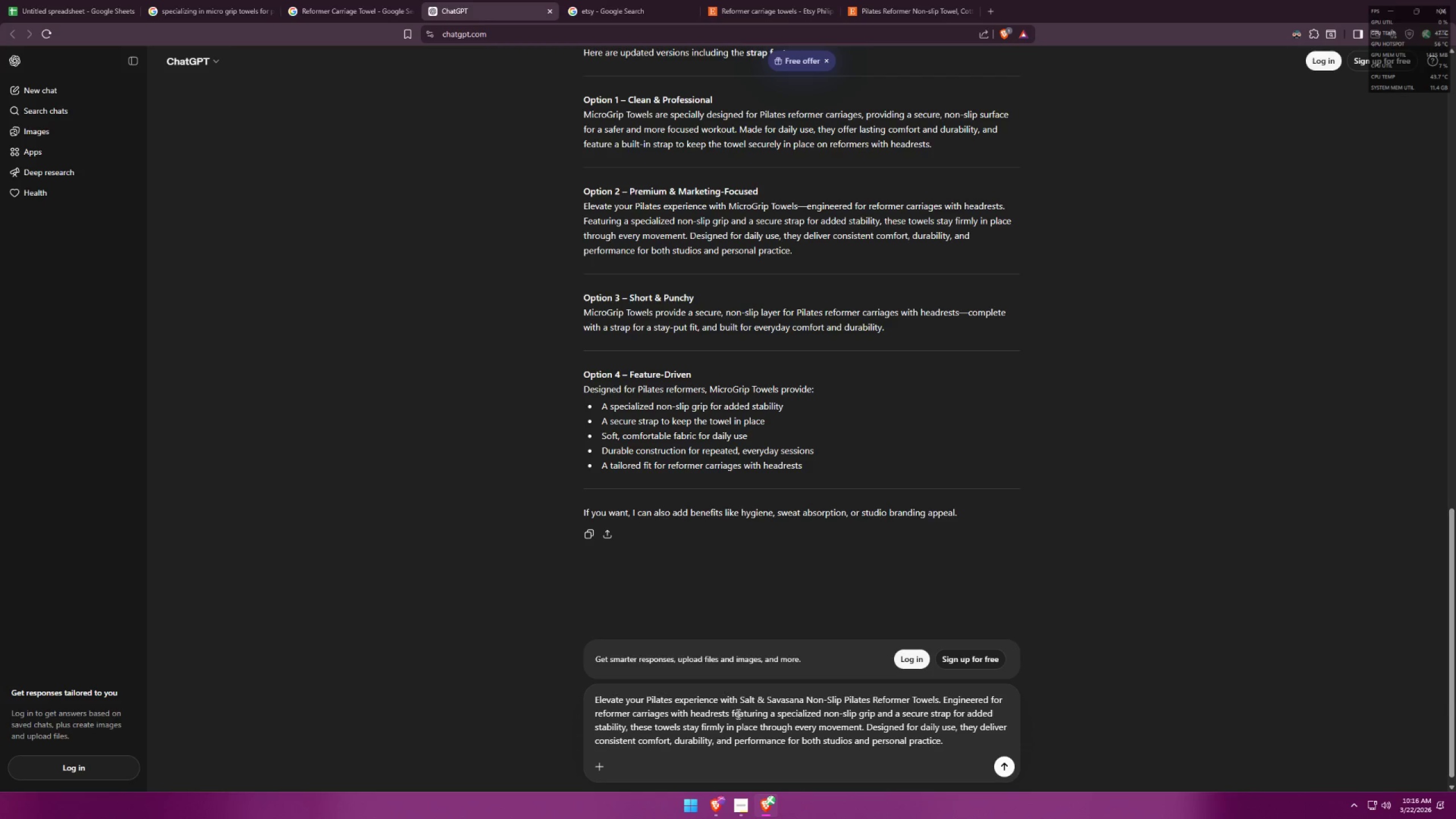 
key(Backspace)
 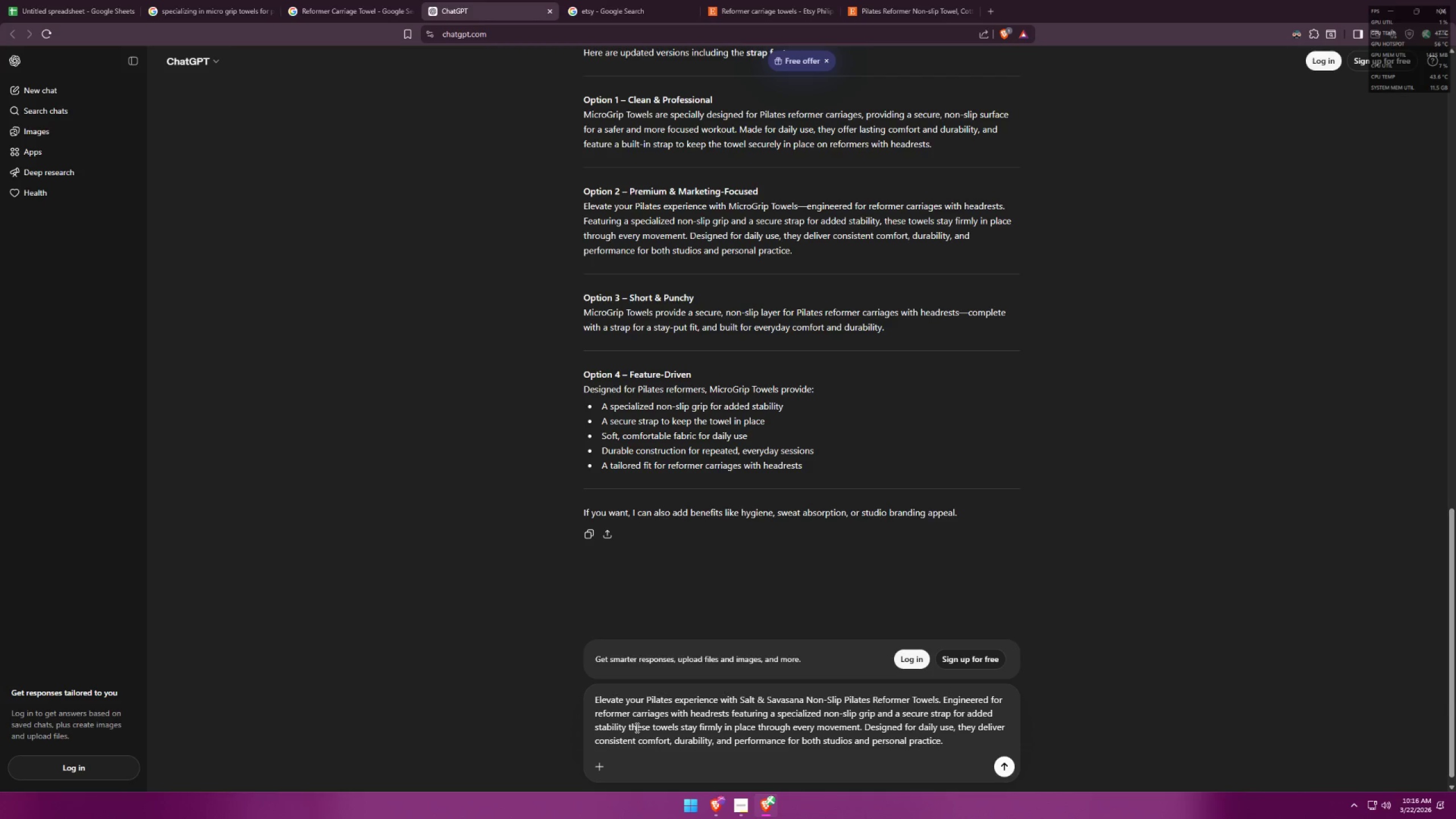 
key(Period)
 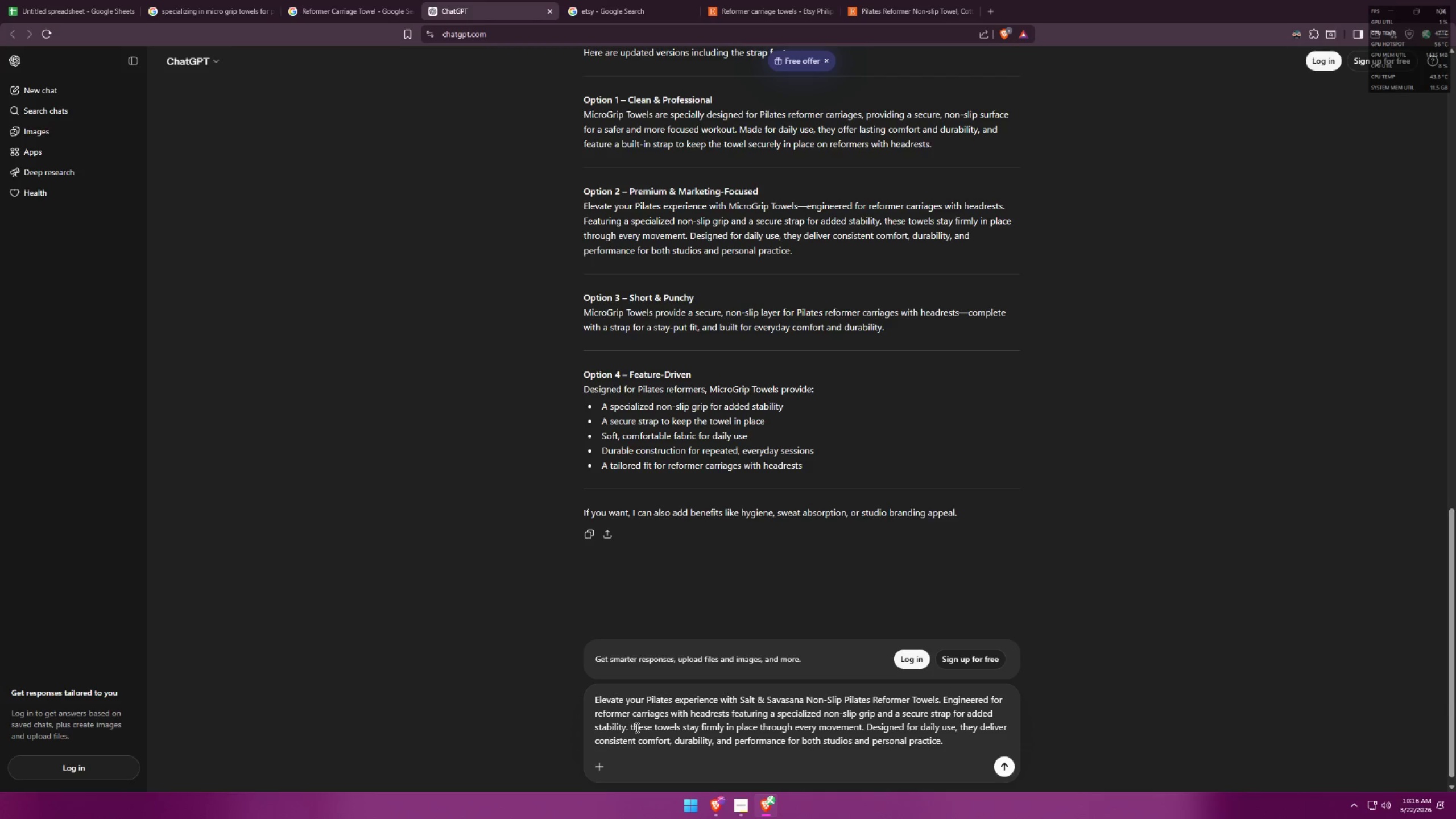 
left_click([636, 727])
 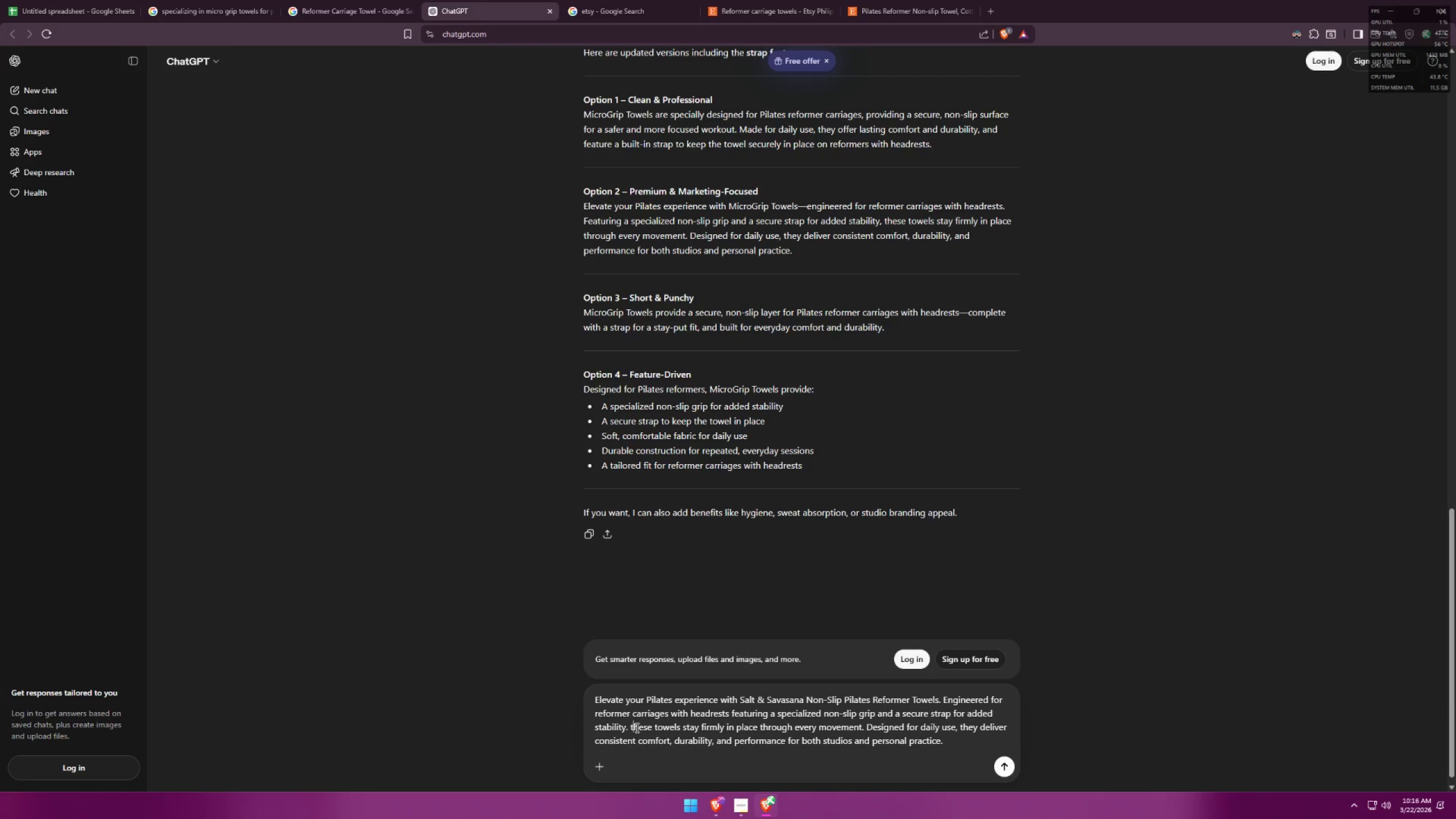 
key(Shift+ShiftLeft)
 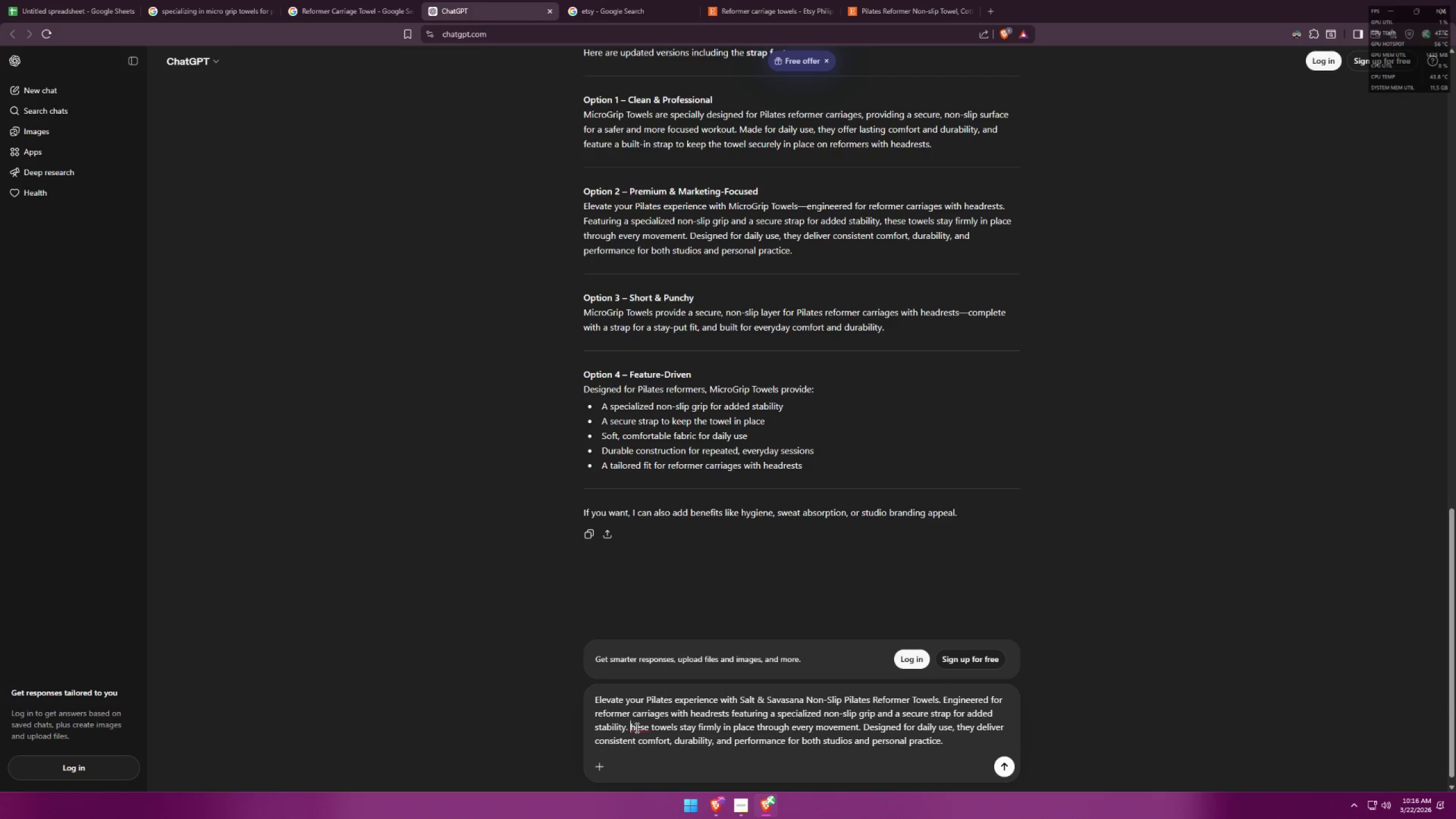 
key(Shift+Backspace)
 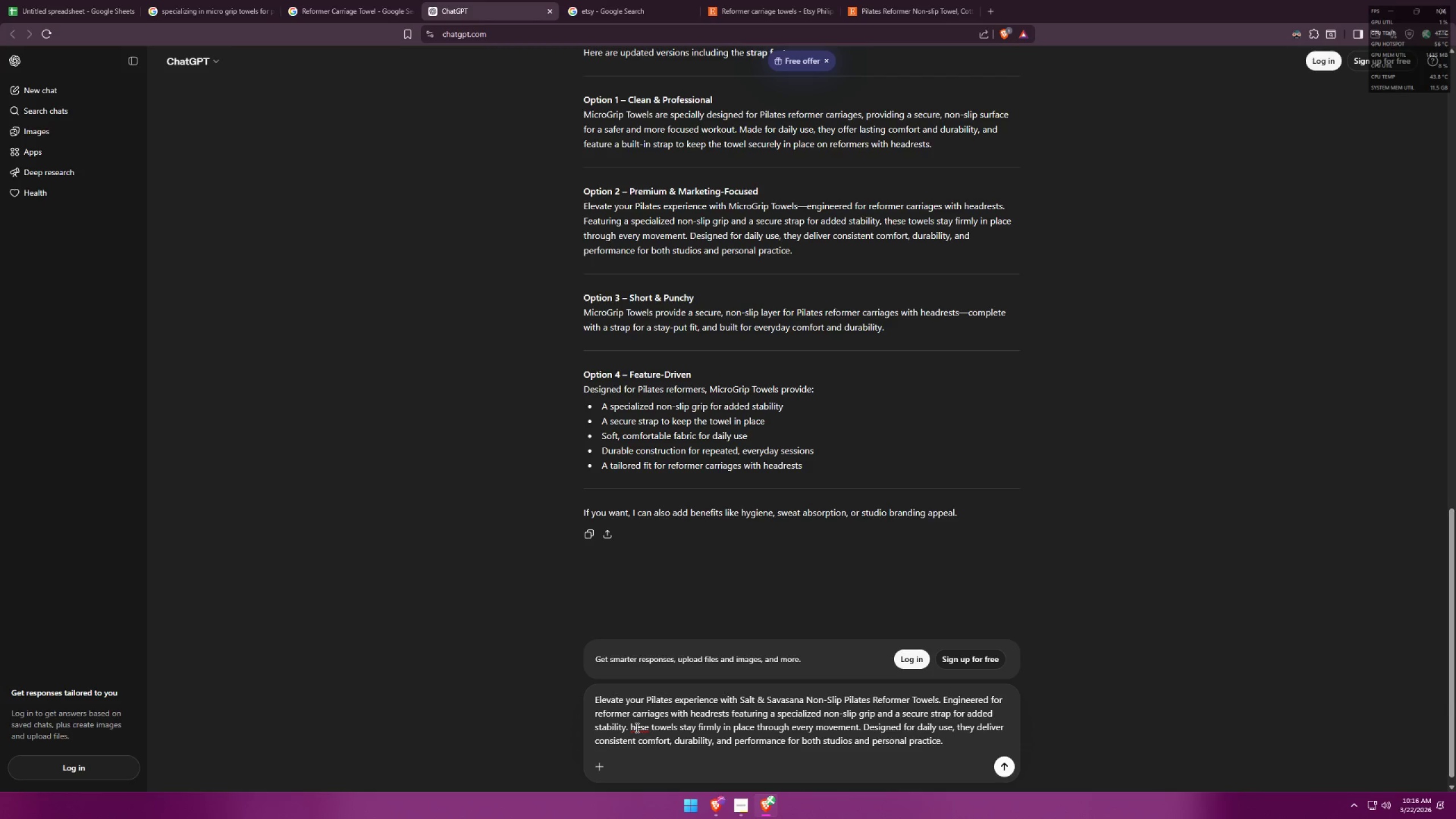 
key(Shift+T)
 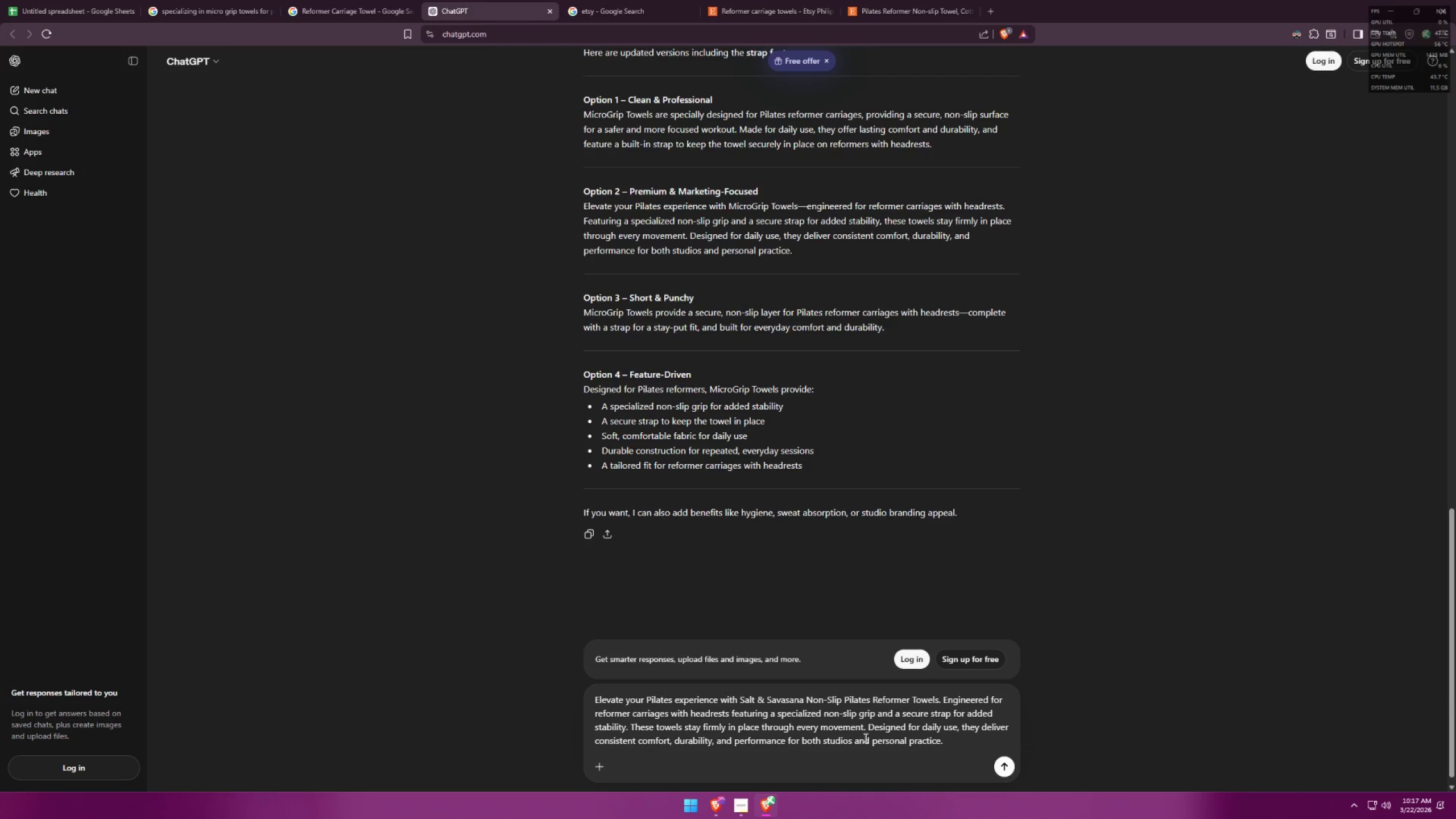 
wait(13.36)
 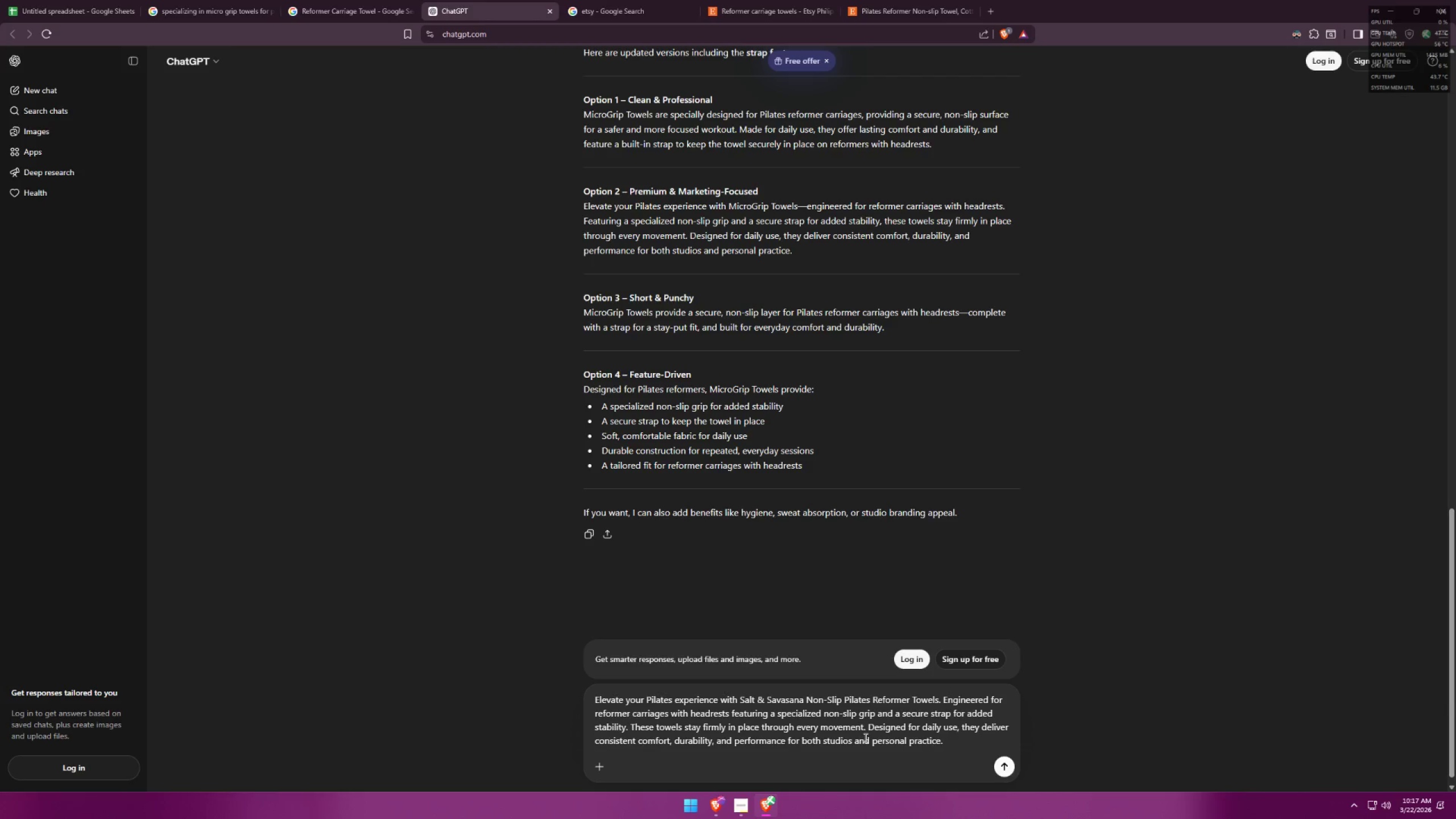 
left_click([301, 0])
 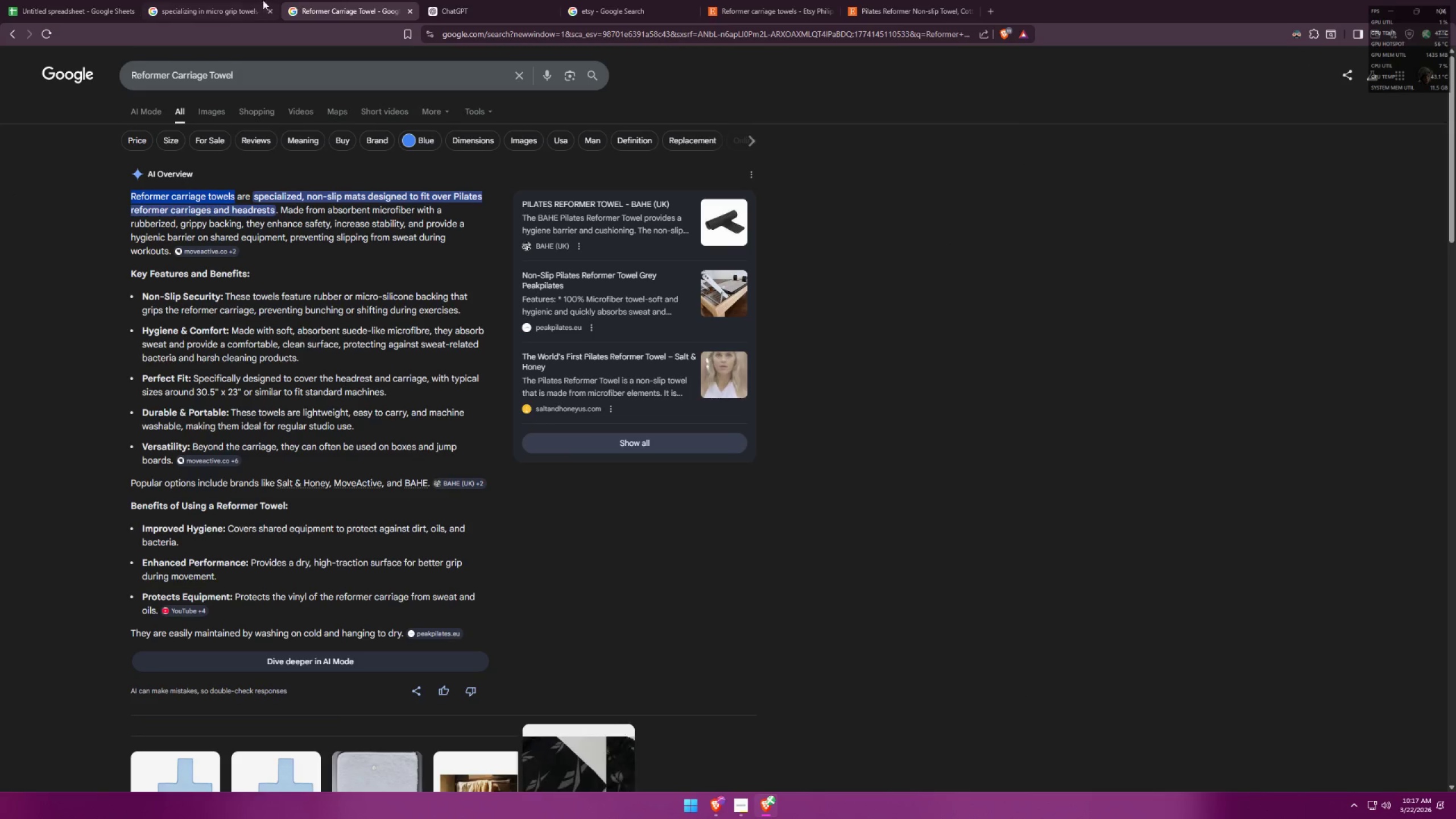 
mouse_move([215, 12])
 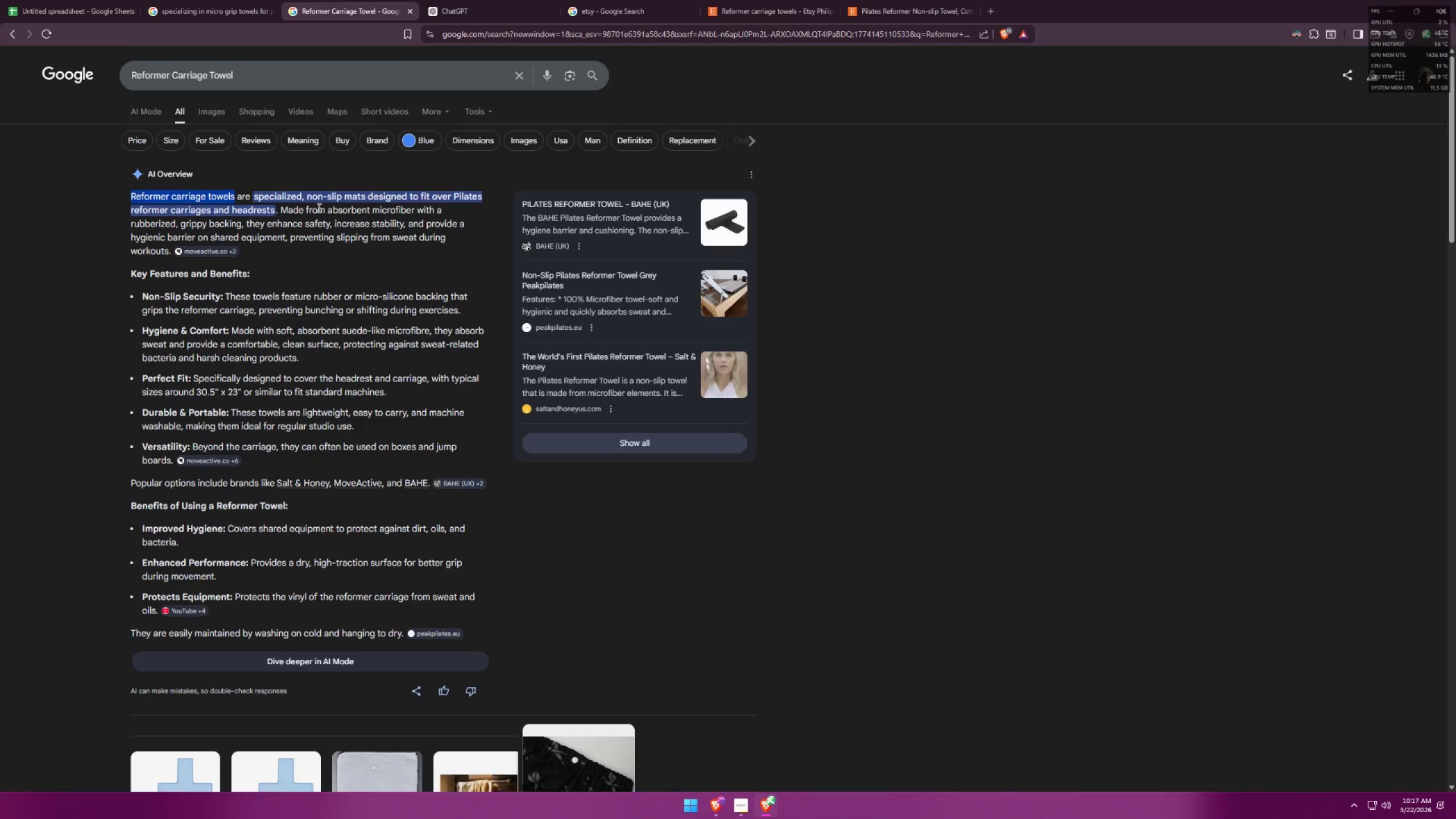 
wait(6.83)
 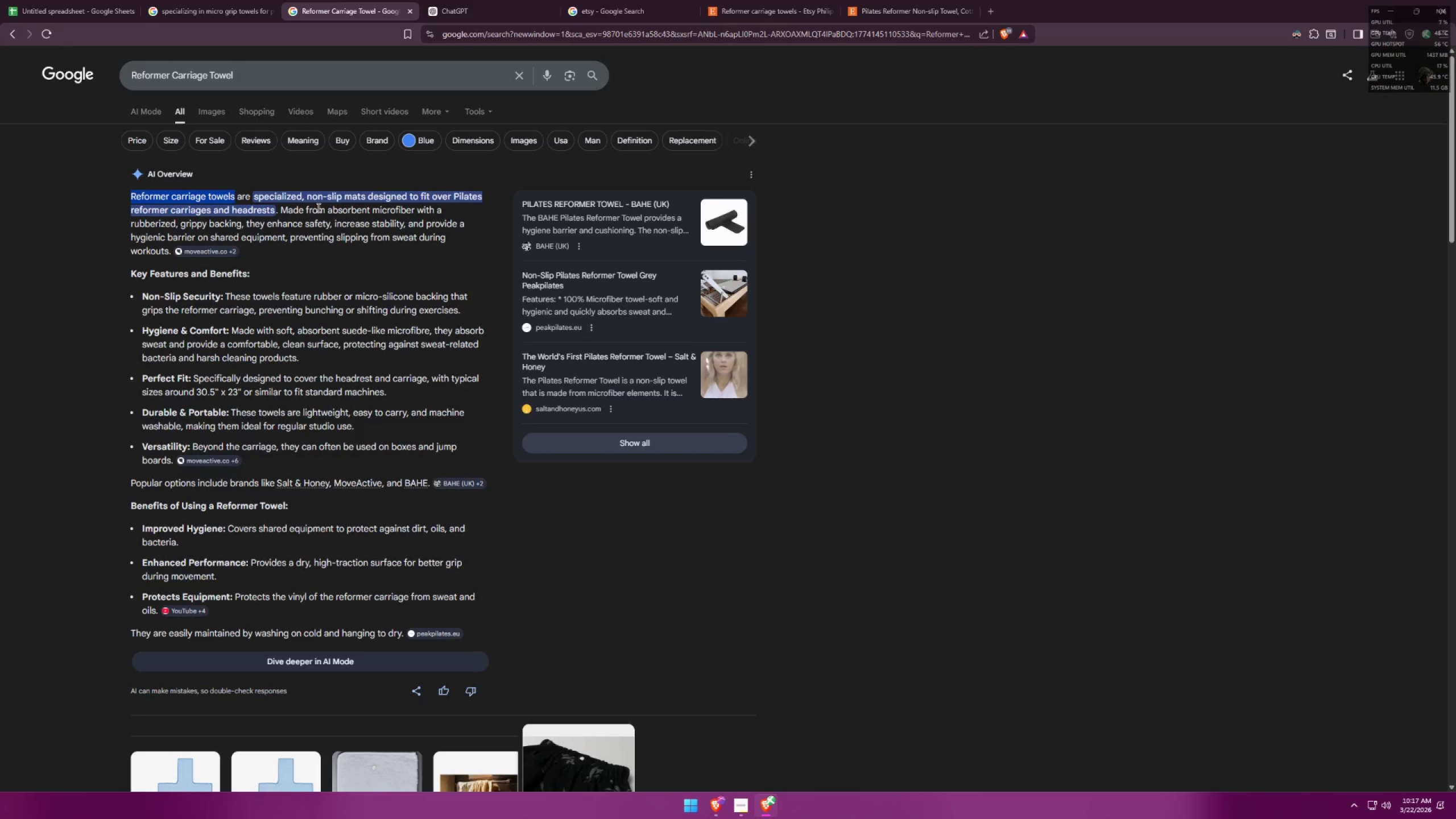 
left_click_drag(start_coordinate=[468, 317], to_coordinate=[142, 314])
 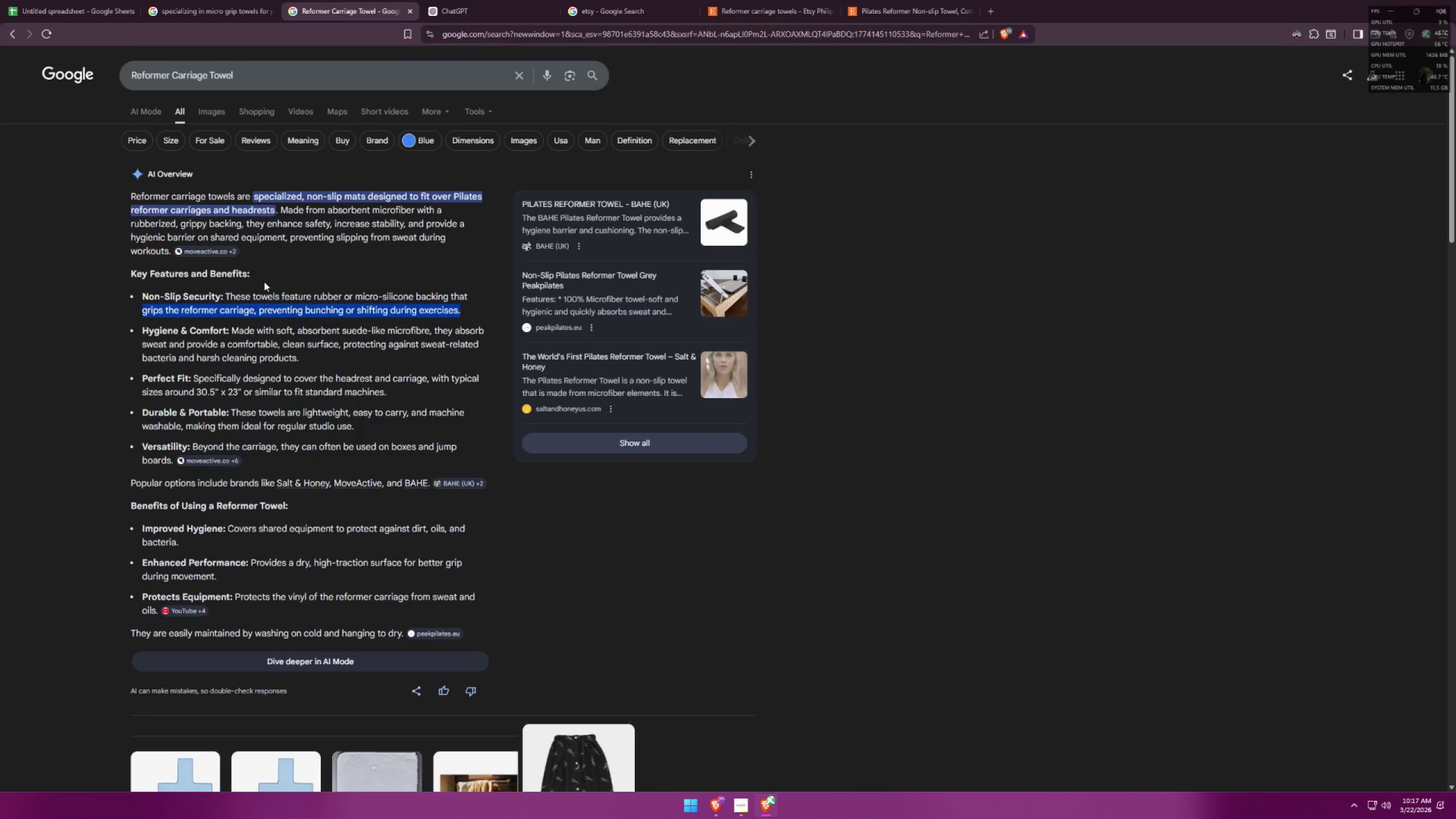 
key(Control+C)
 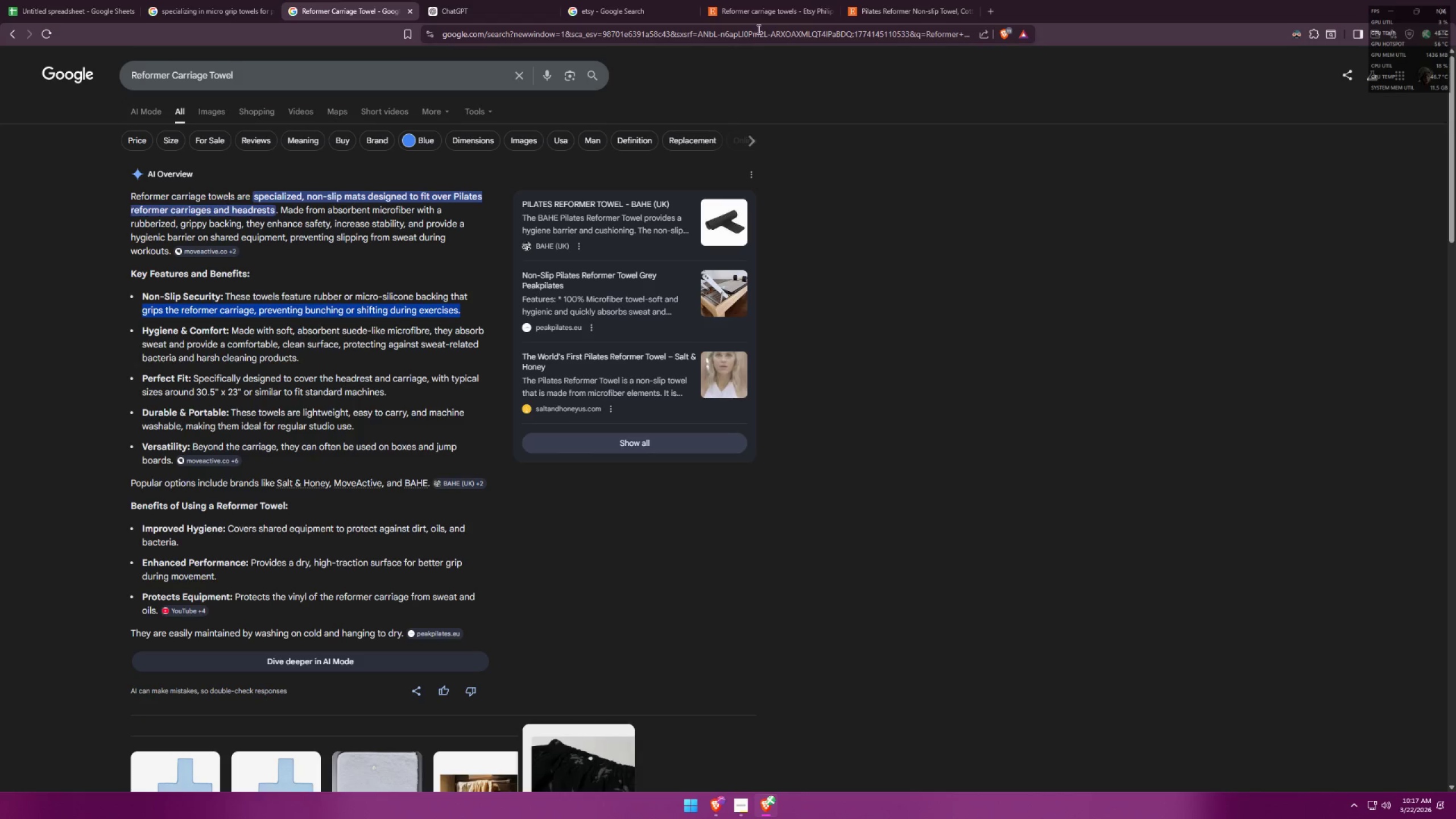 
left_click([795, 0])
 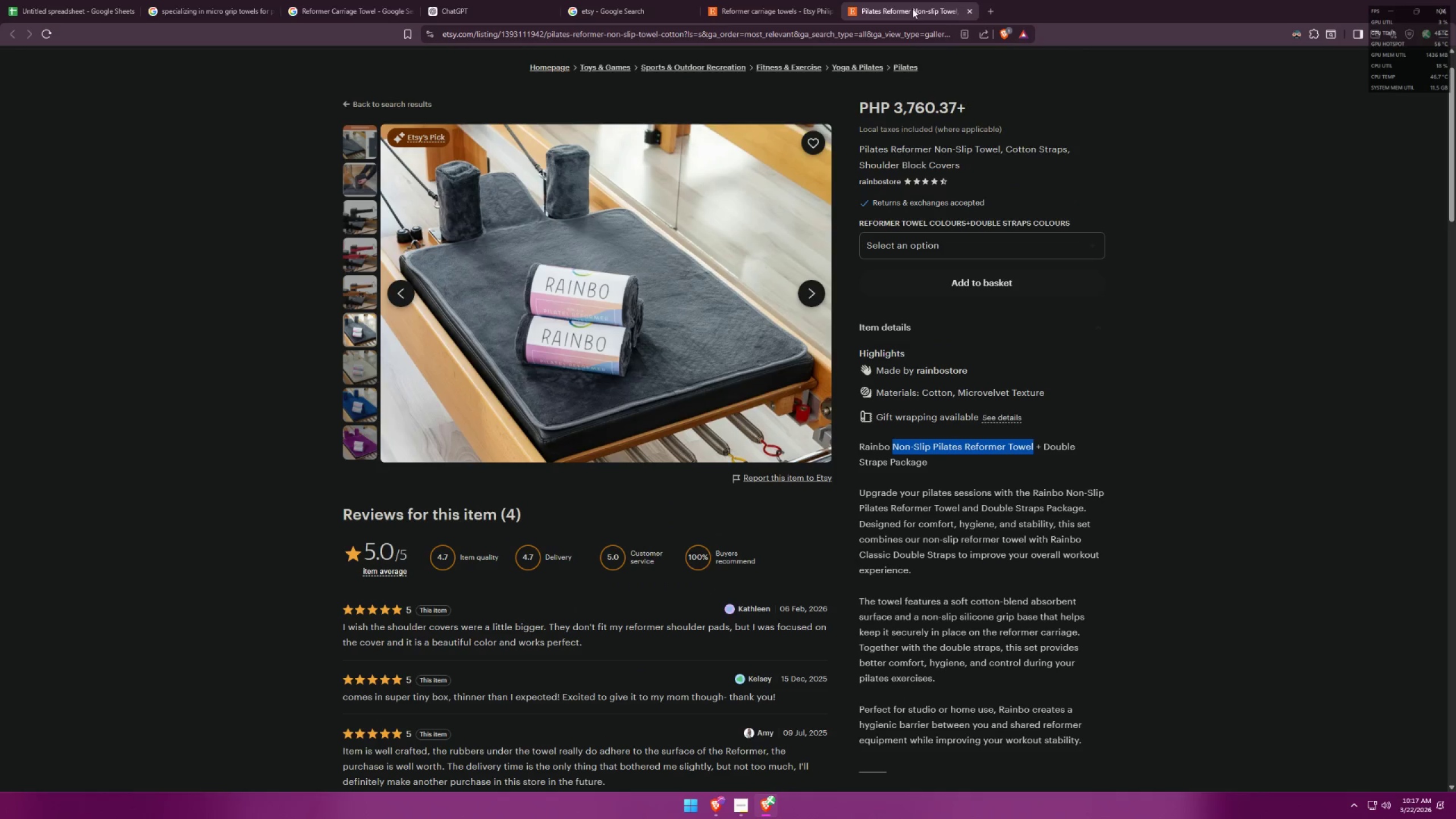 
left_click([590, 0])
 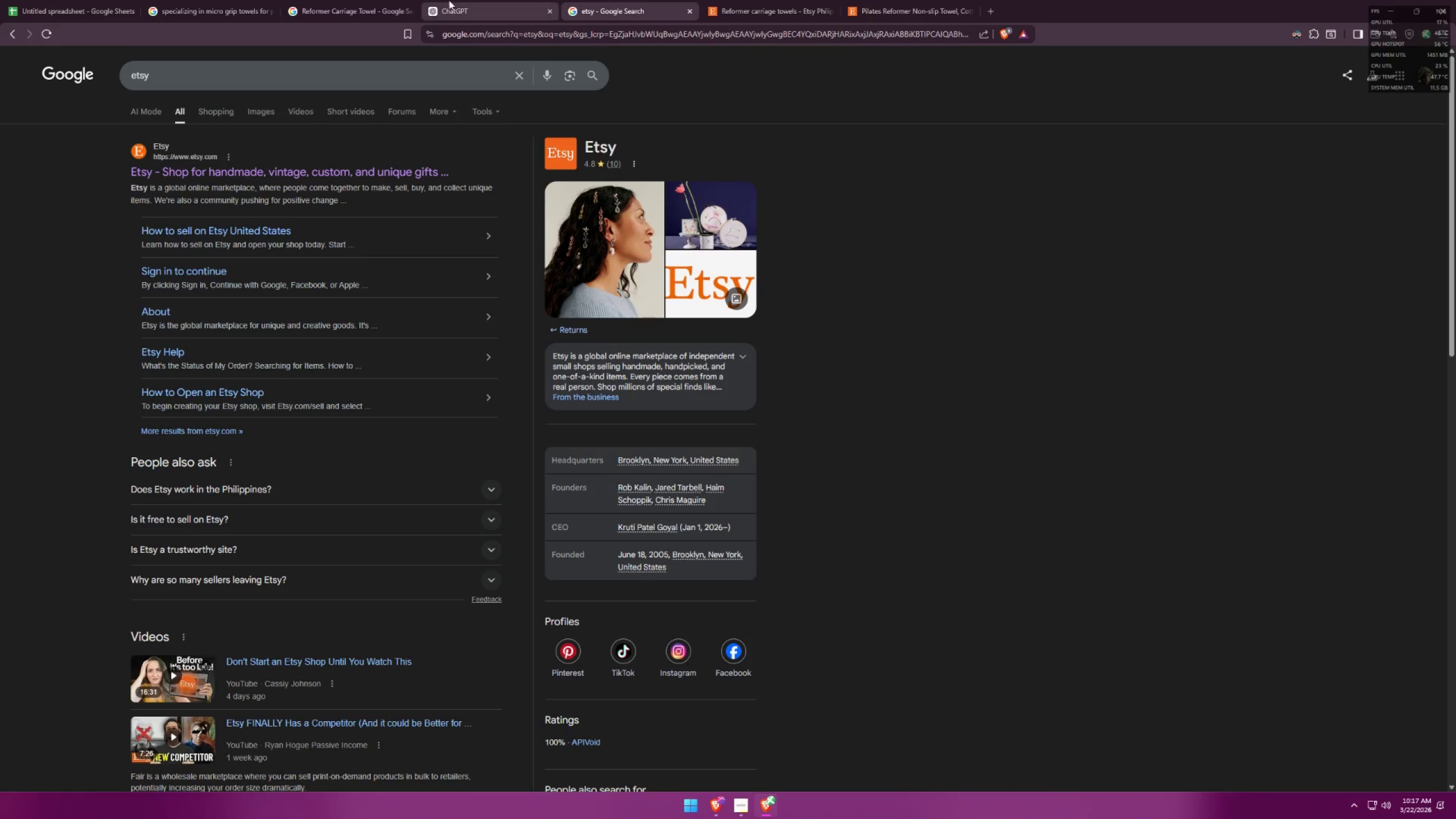 
left_click([423, 0])
 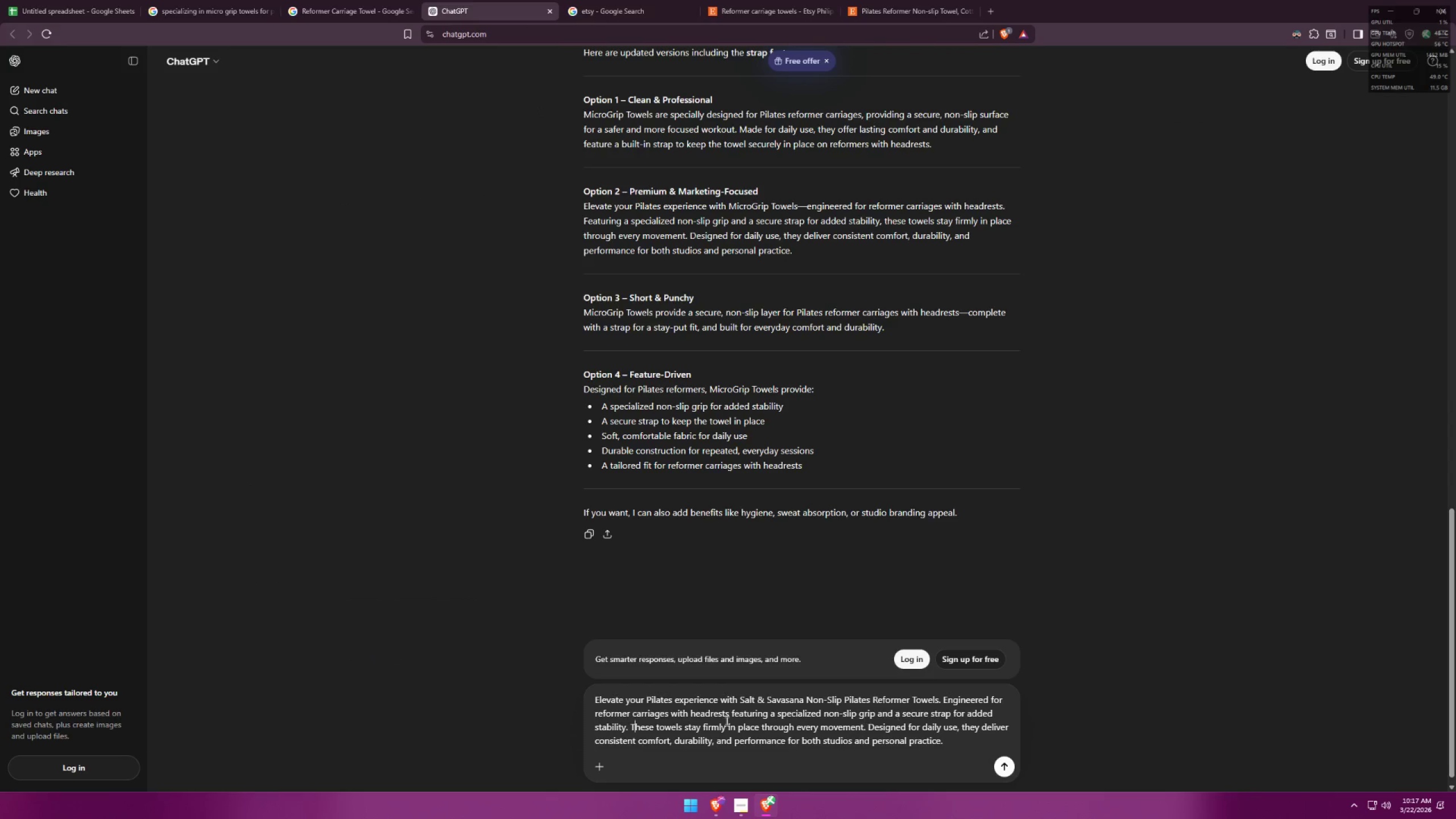 
key(Space)
 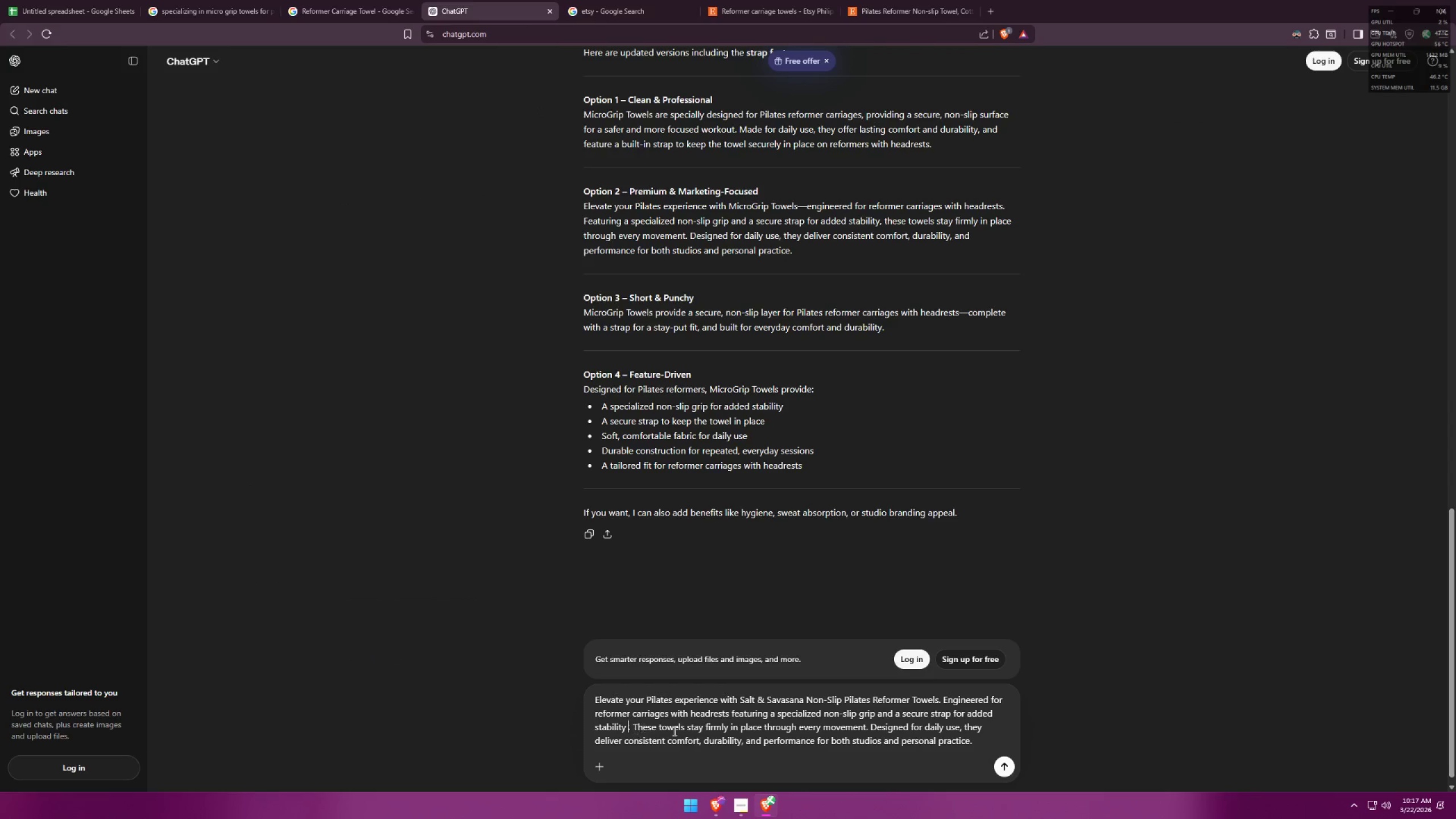 
key(Control+ControlLeft)
 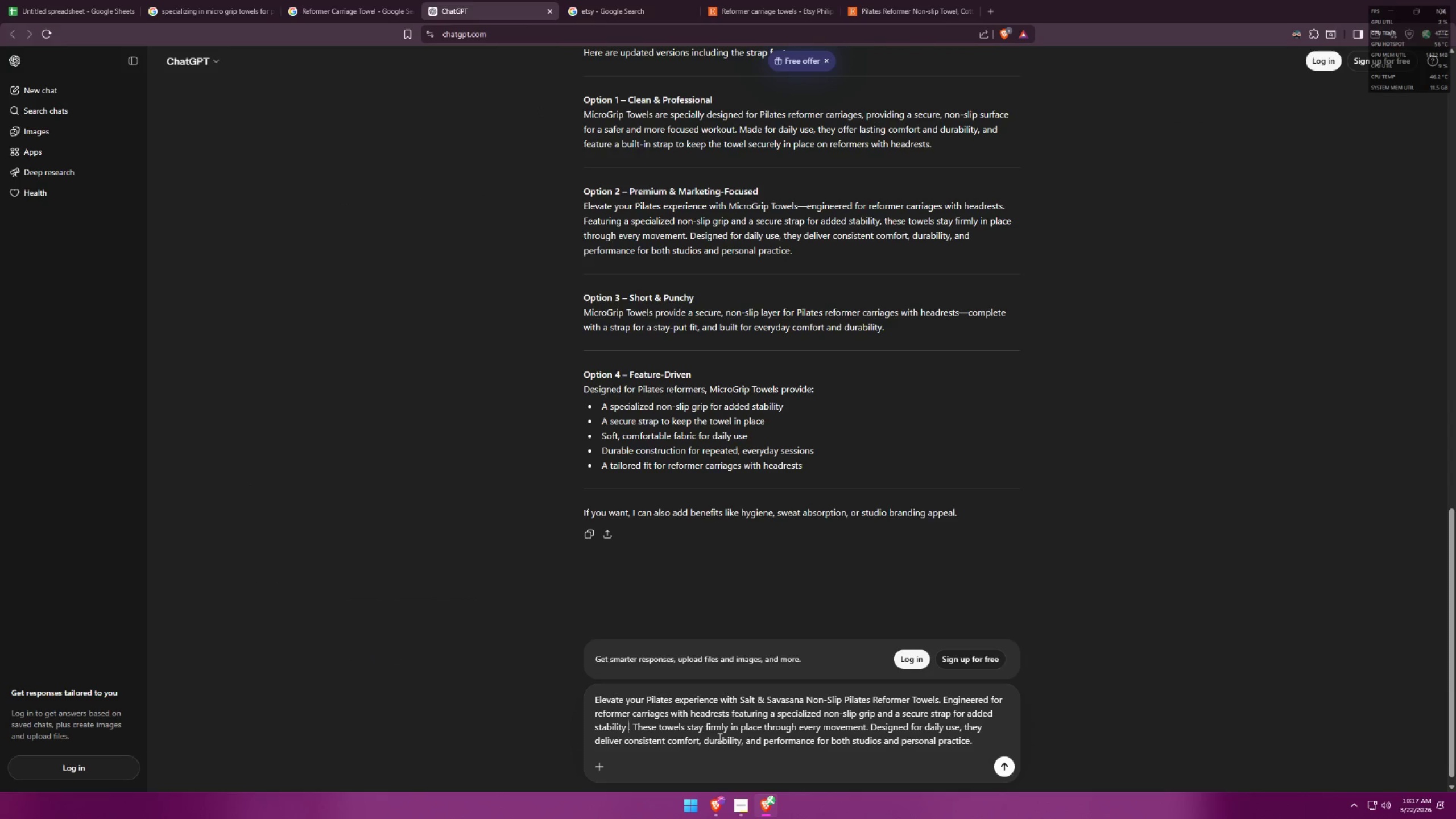 
key(Control+V)
 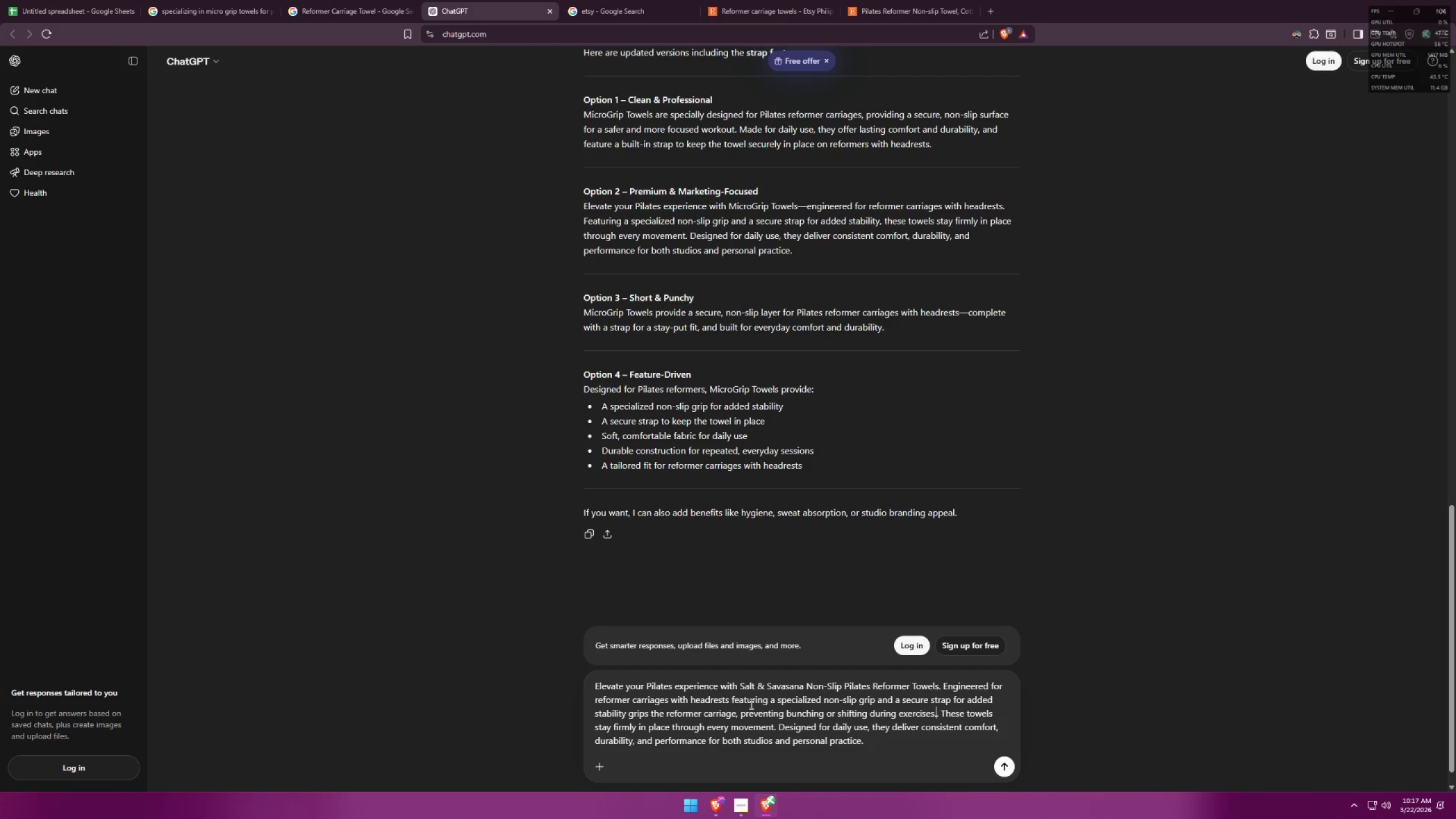 
wait(18.06)
 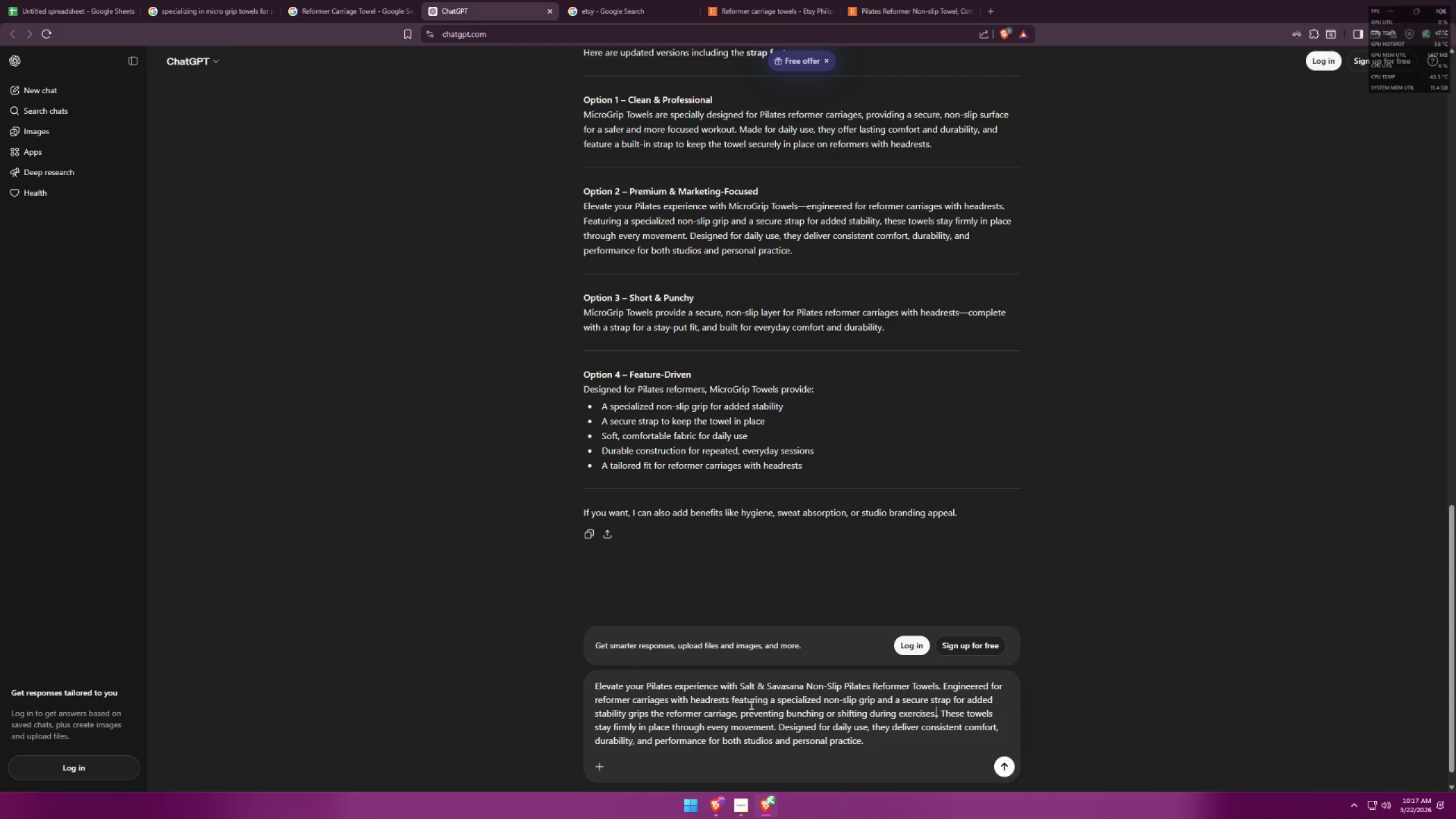 
left_click_drag(start_coordinate=[736, 712], to_coordinate=[631, 715])
 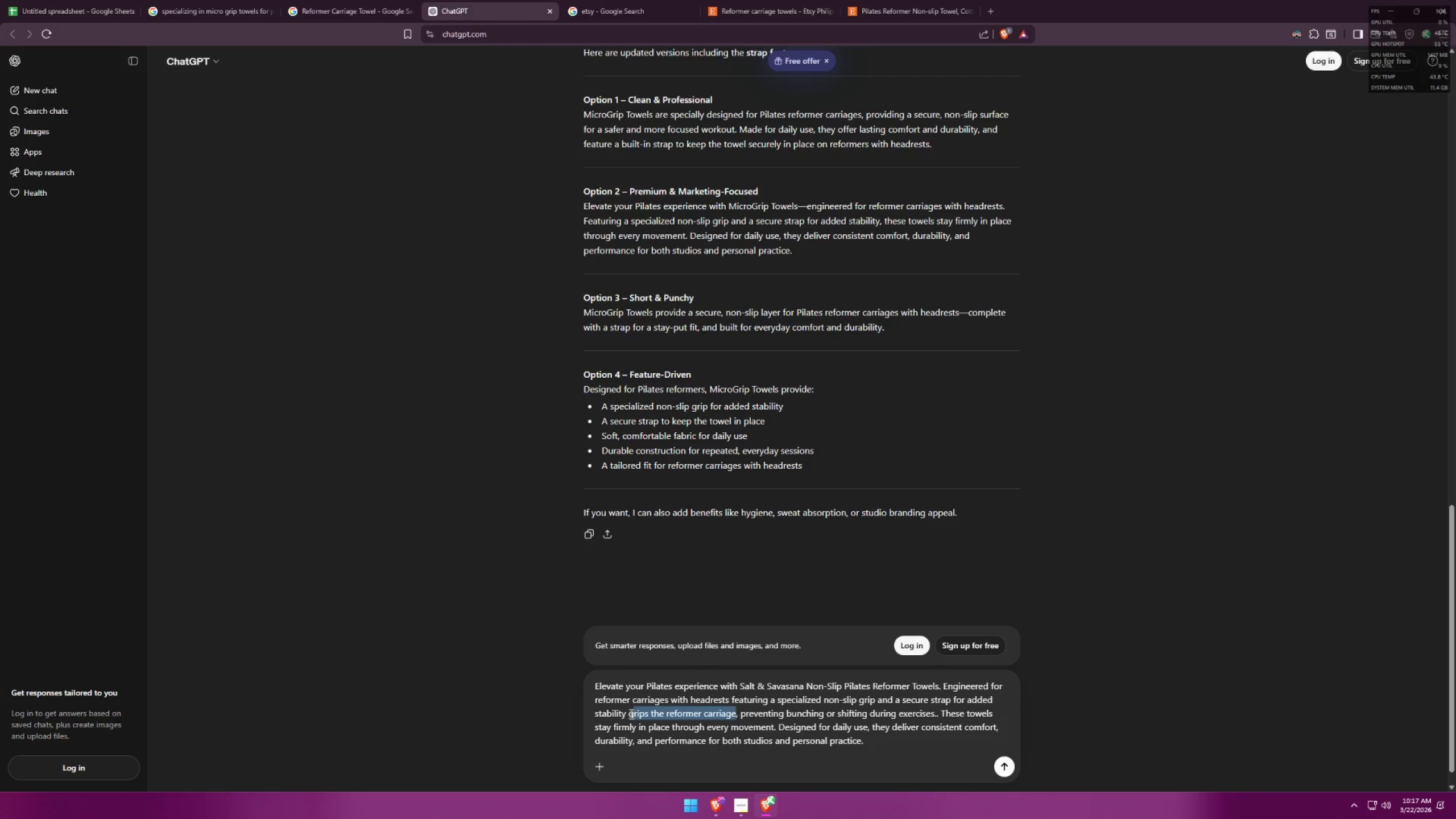 
key(Backspace)
 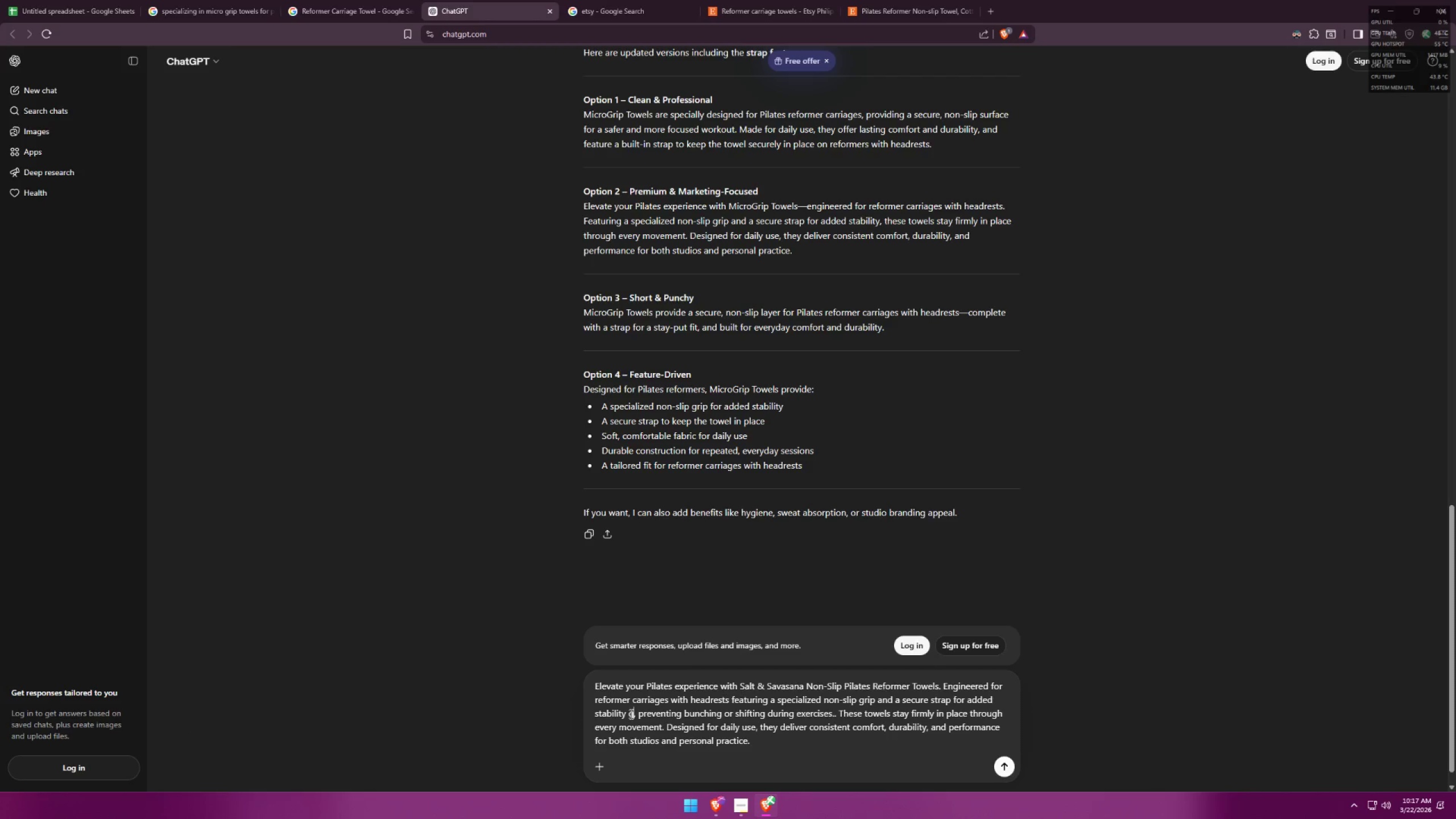 
key(Backspace)
 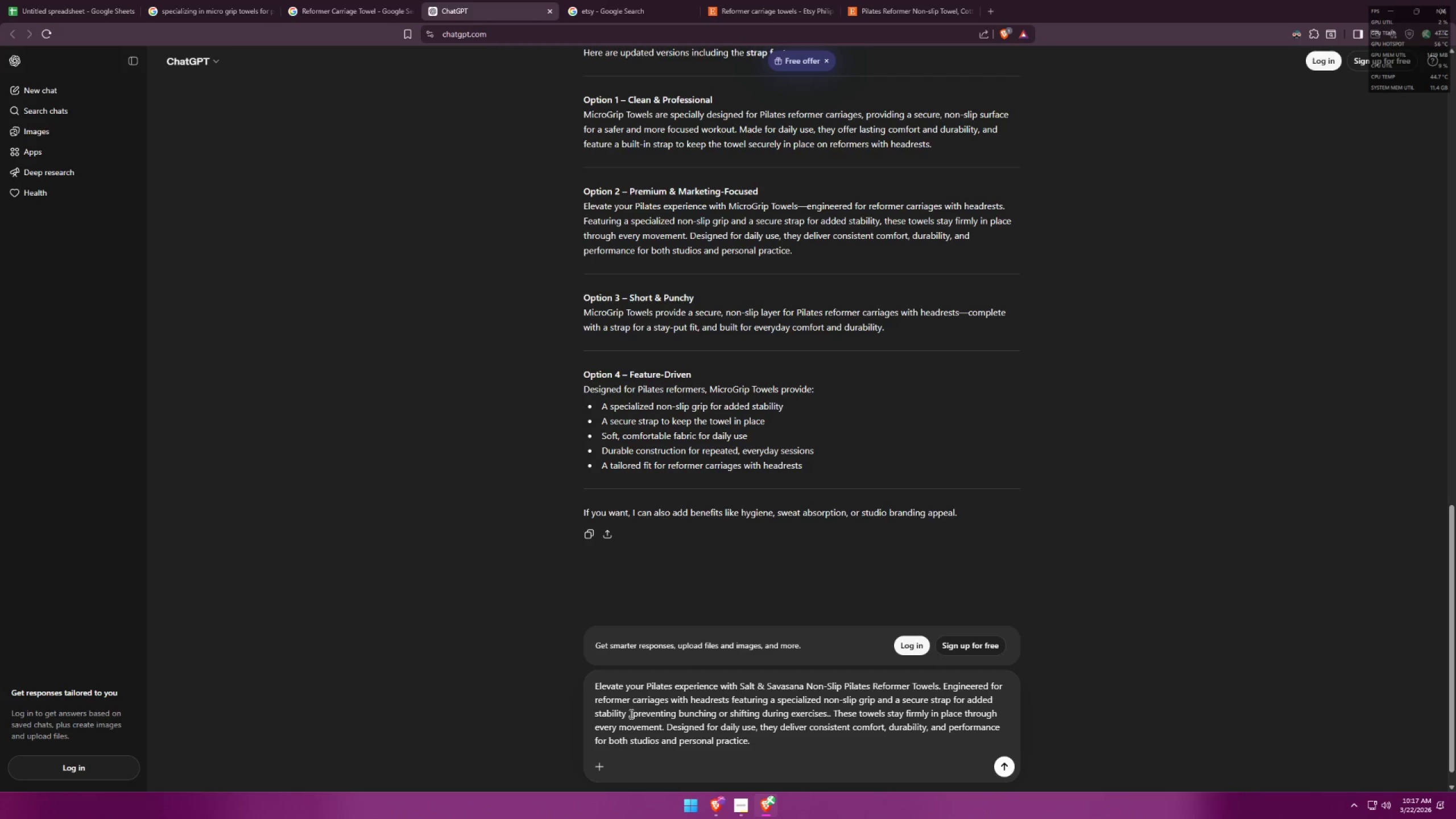 
key(Backspace)
 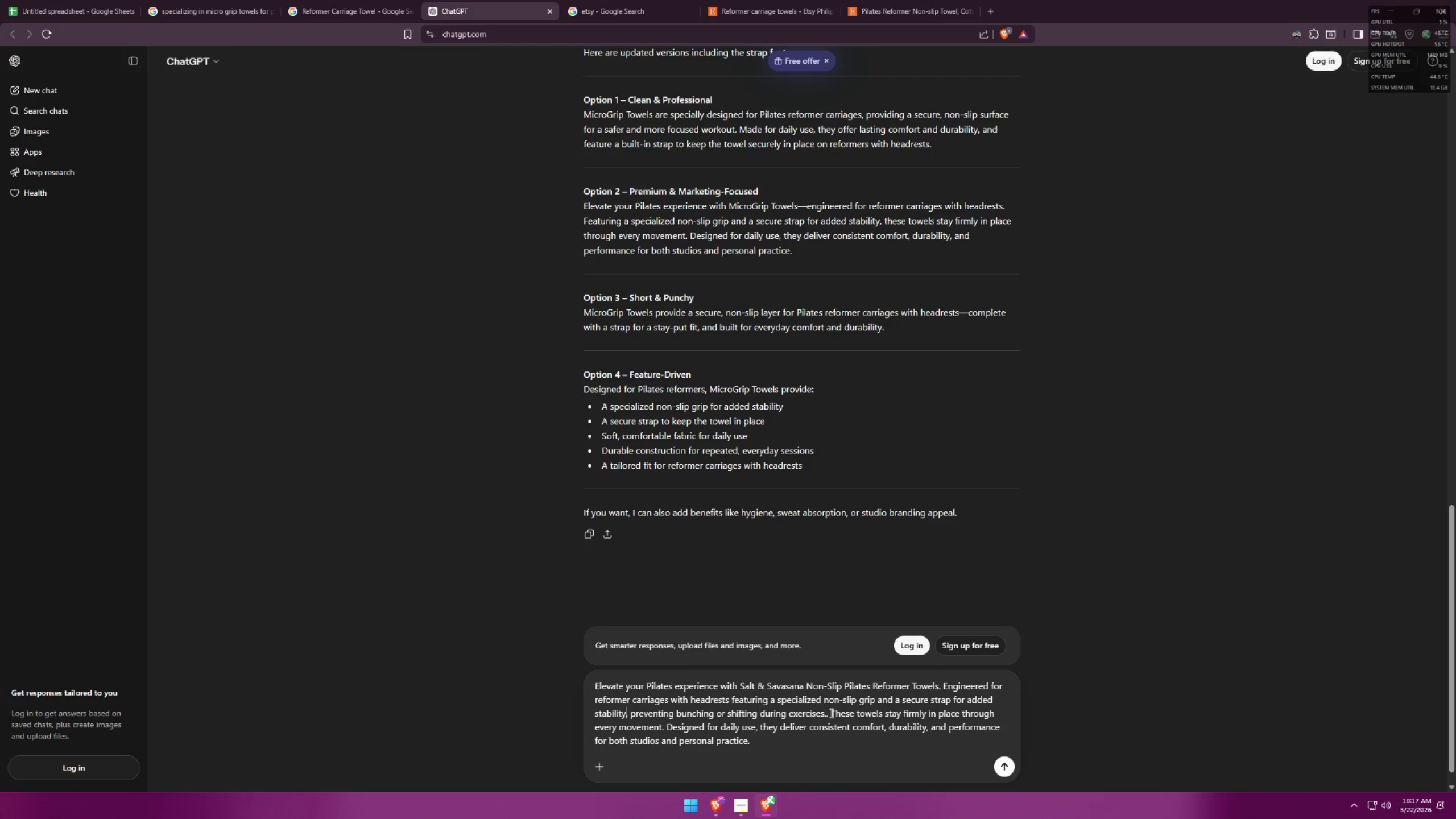 
key(Backspace)
 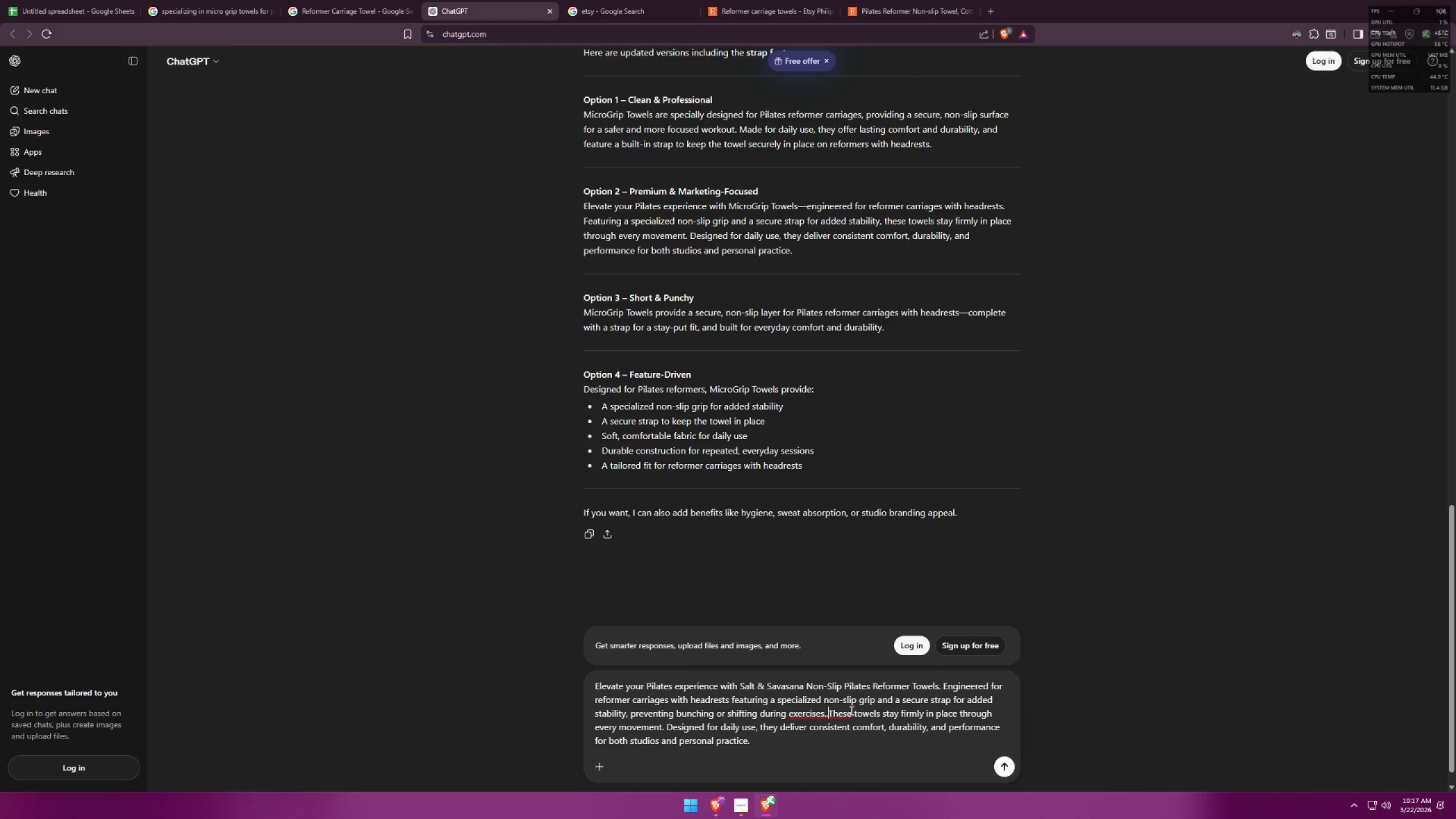 
key(Backspace)
 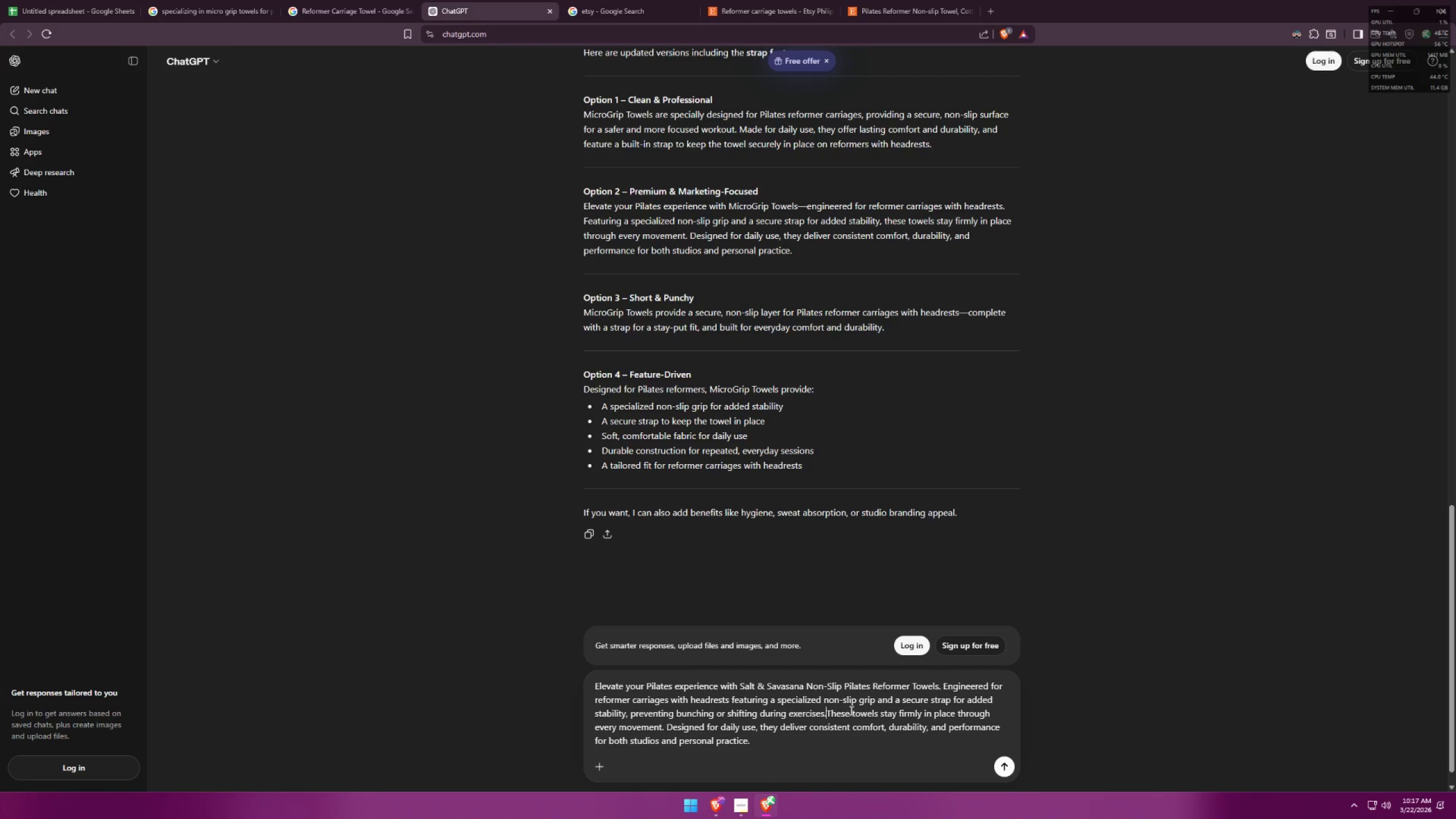 
key(Space)
 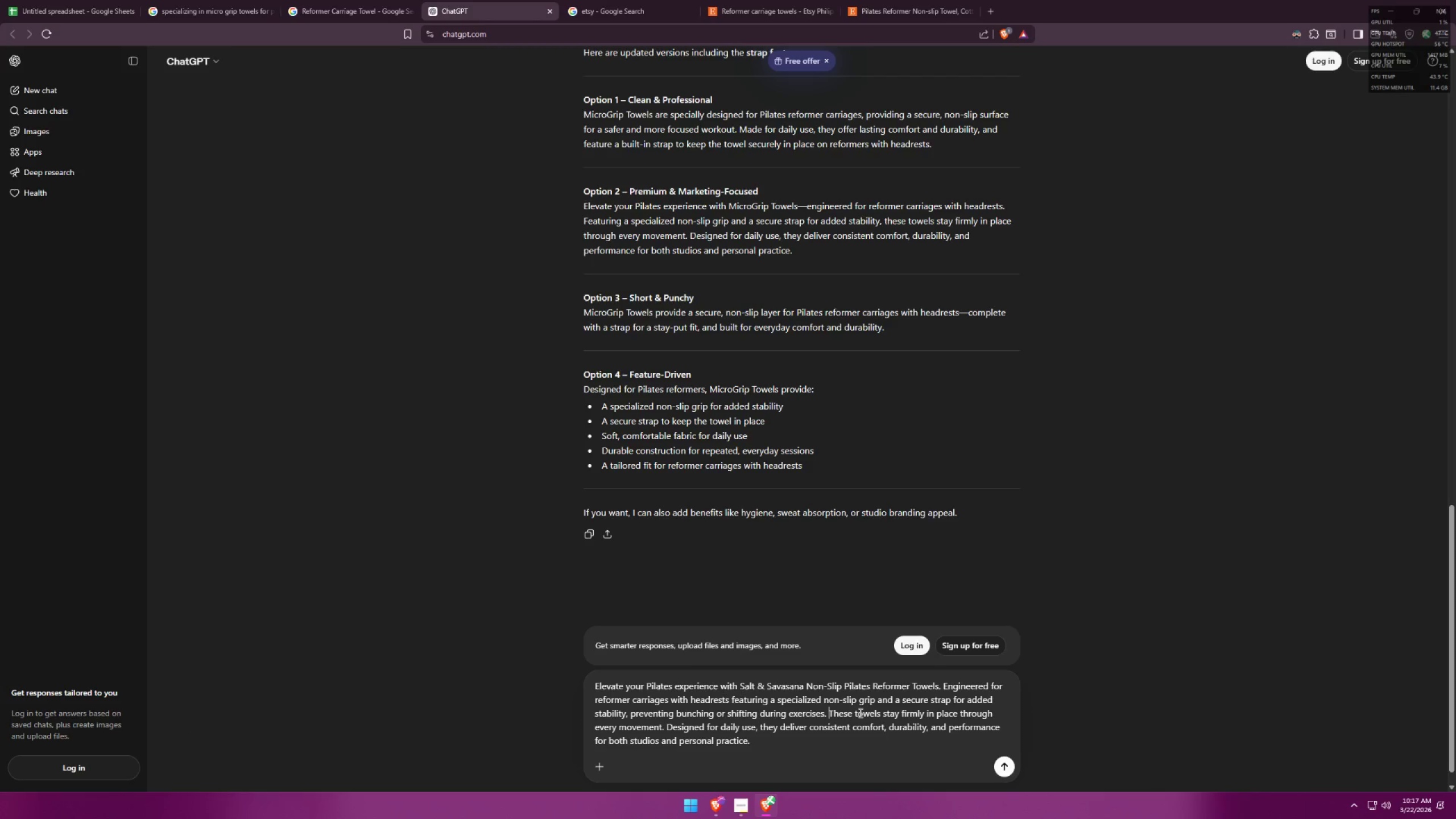 
left_click([851, 746])
 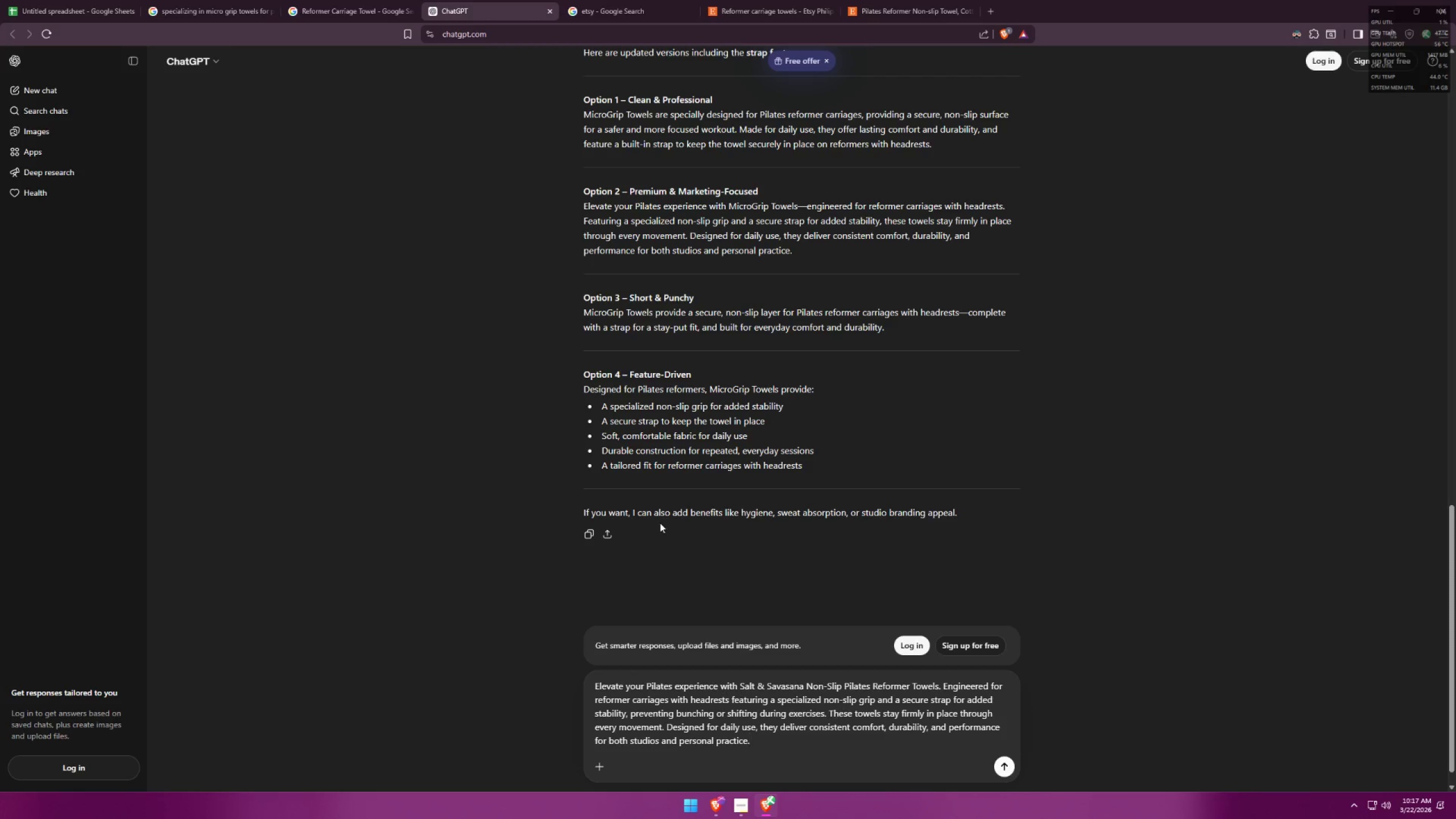 
wait(5.01)
 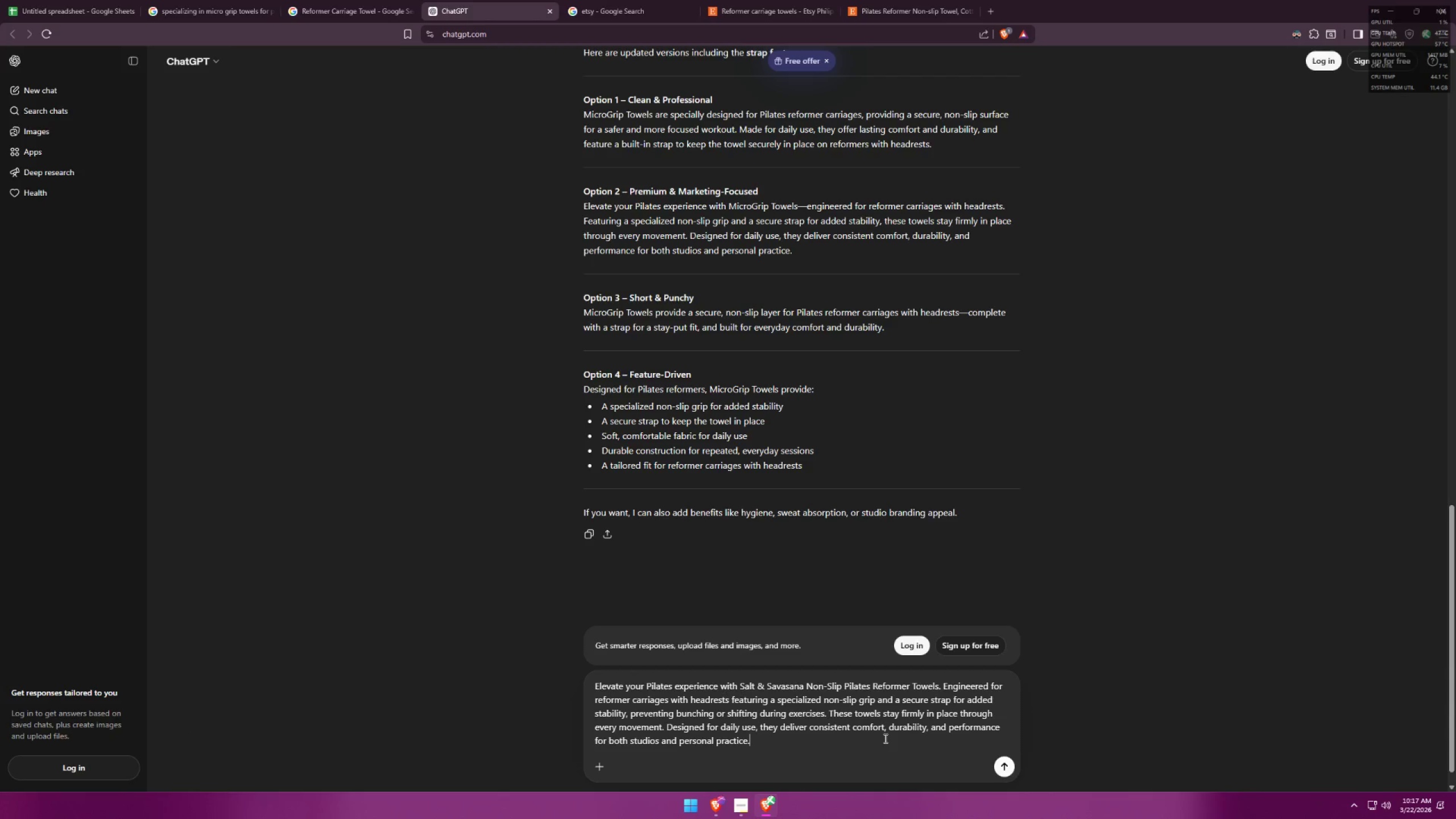 
double_click([879, 0])
 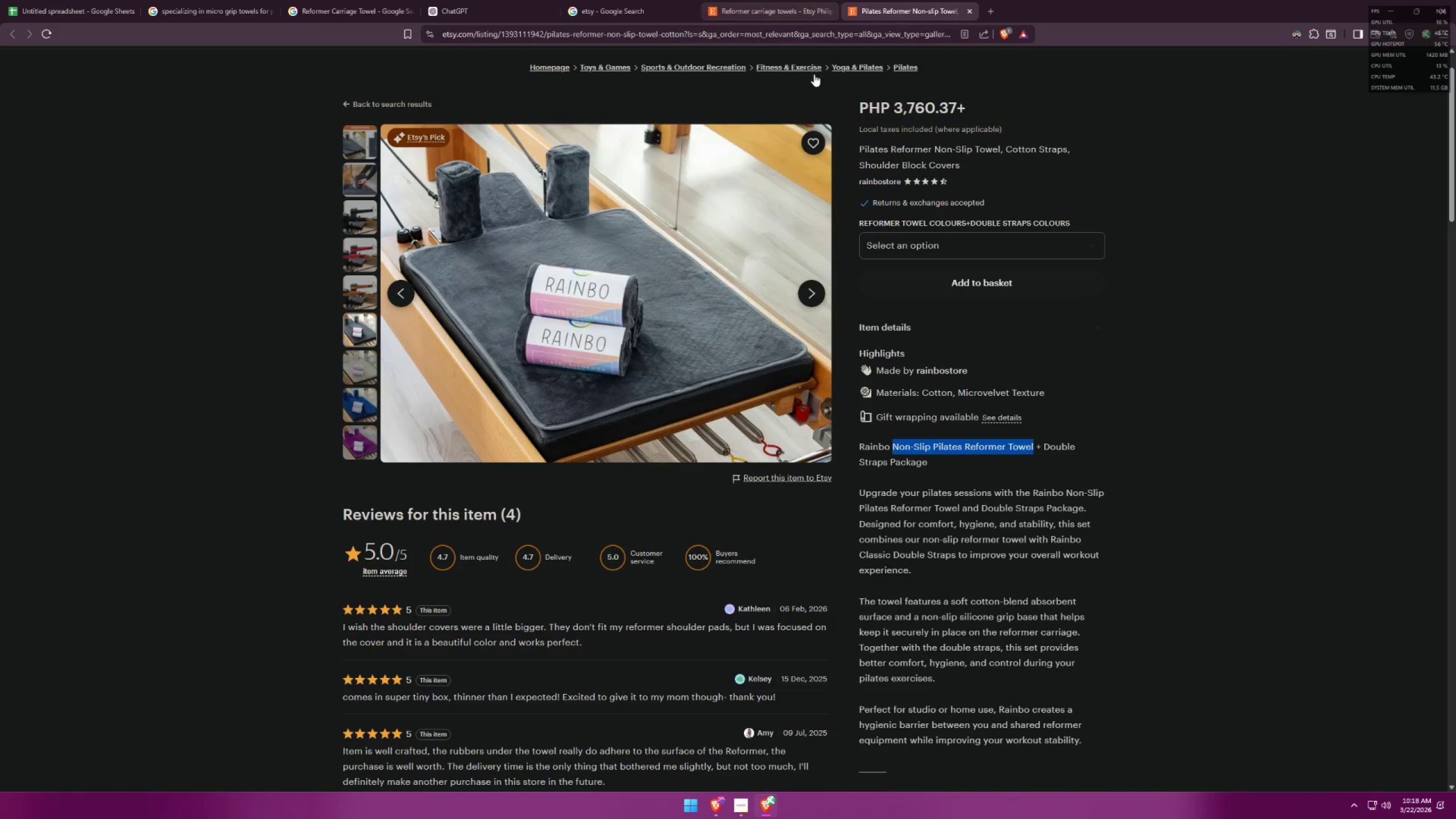 
scroll: coordinate [1076, 428], scroll_direction: down, amount: 4.0
 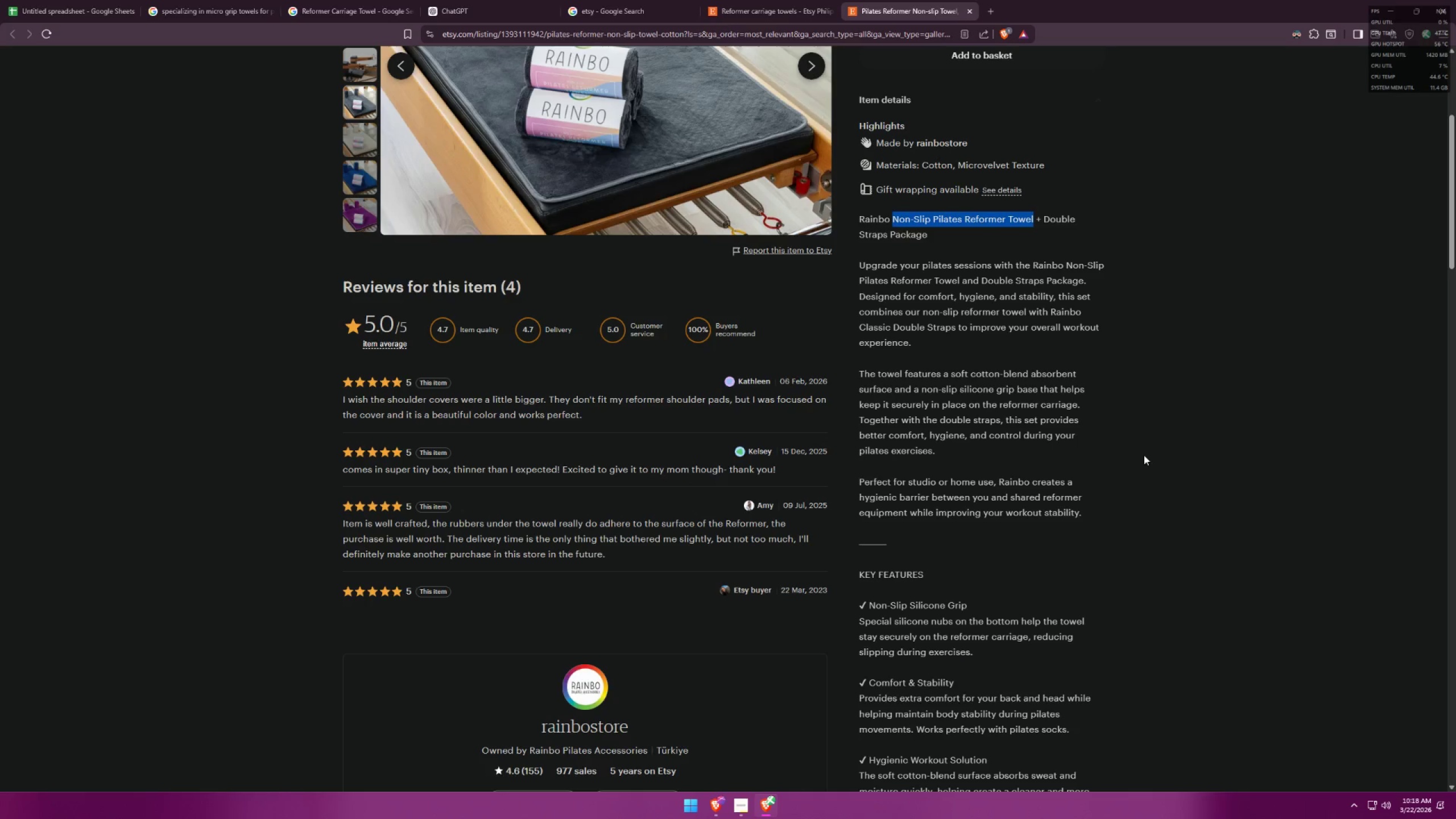 
wait(5.5)
 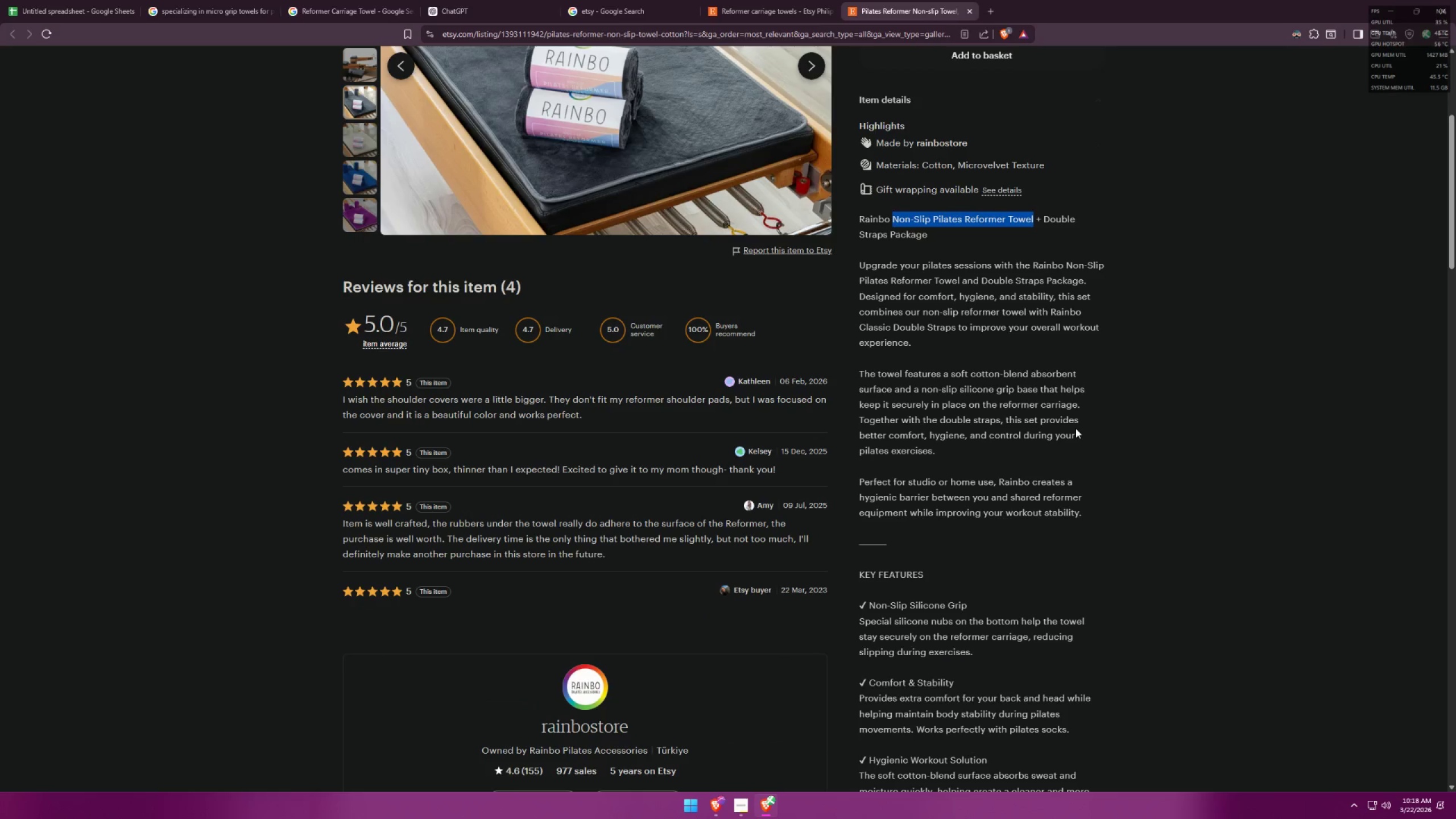 
scroll: coordinate [1148, 454], scroll_direction: down, amount: 4.0
 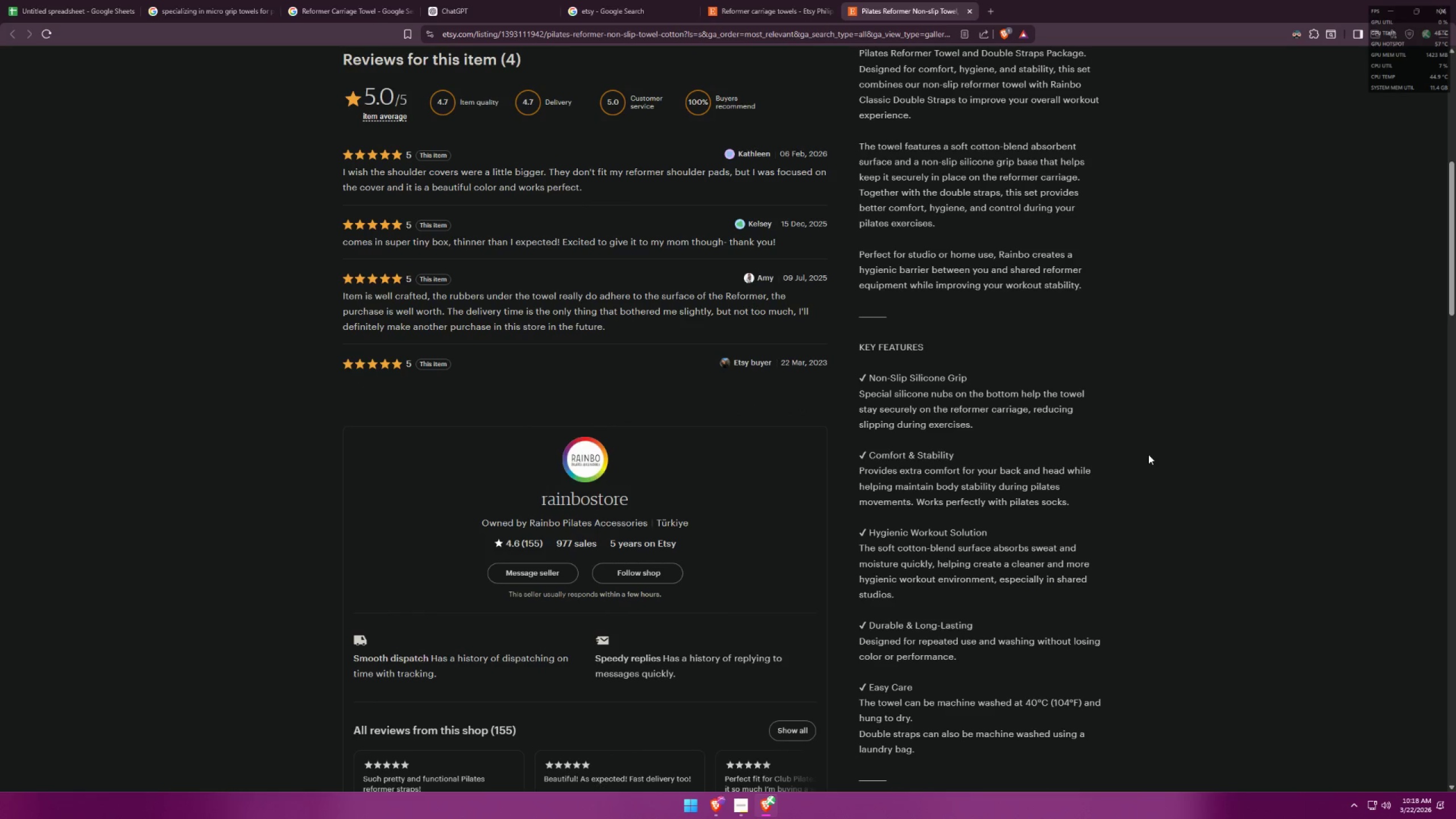 
key(Alt+AltLeft)
 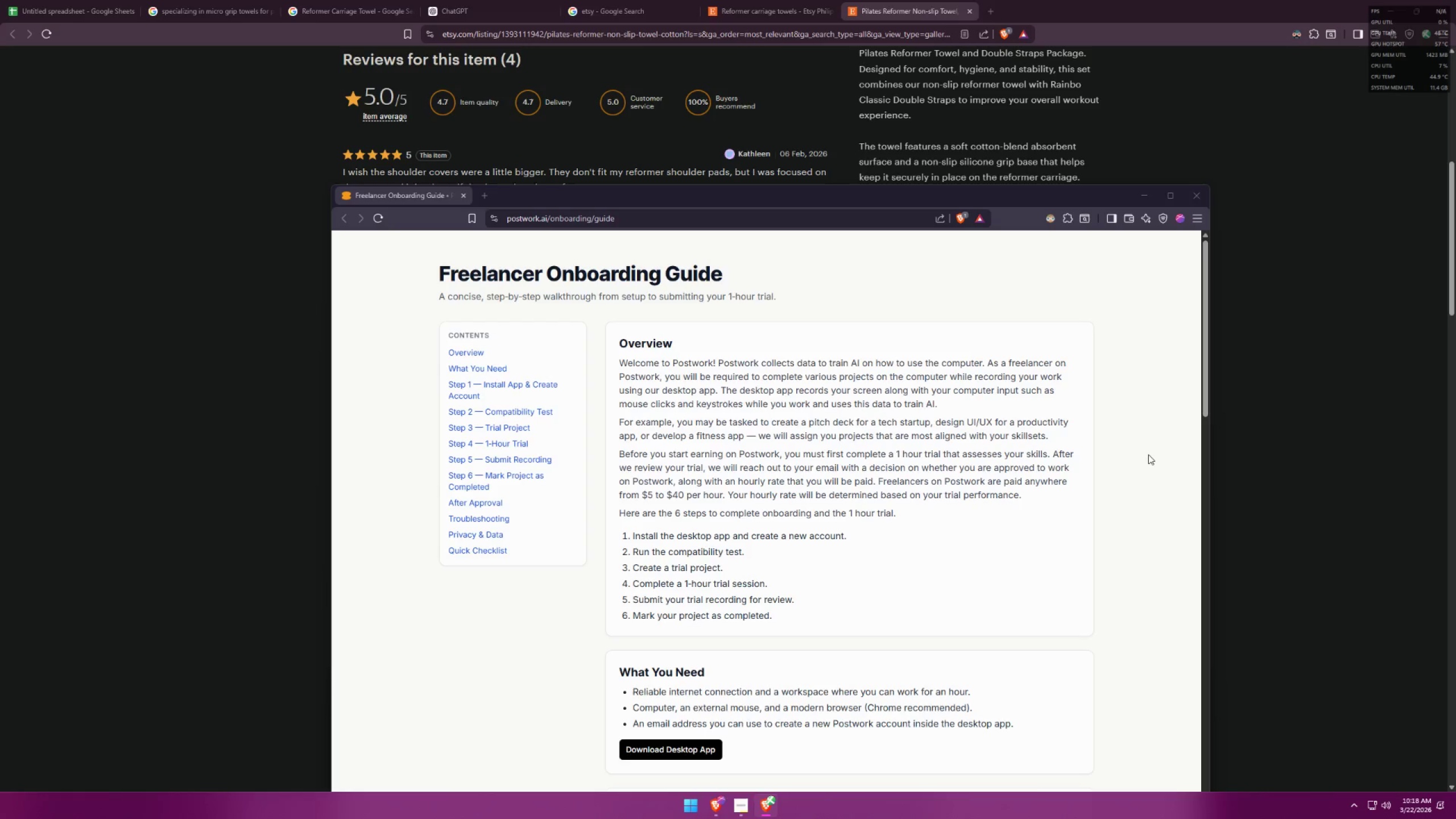 
key(Alt+Tab)
 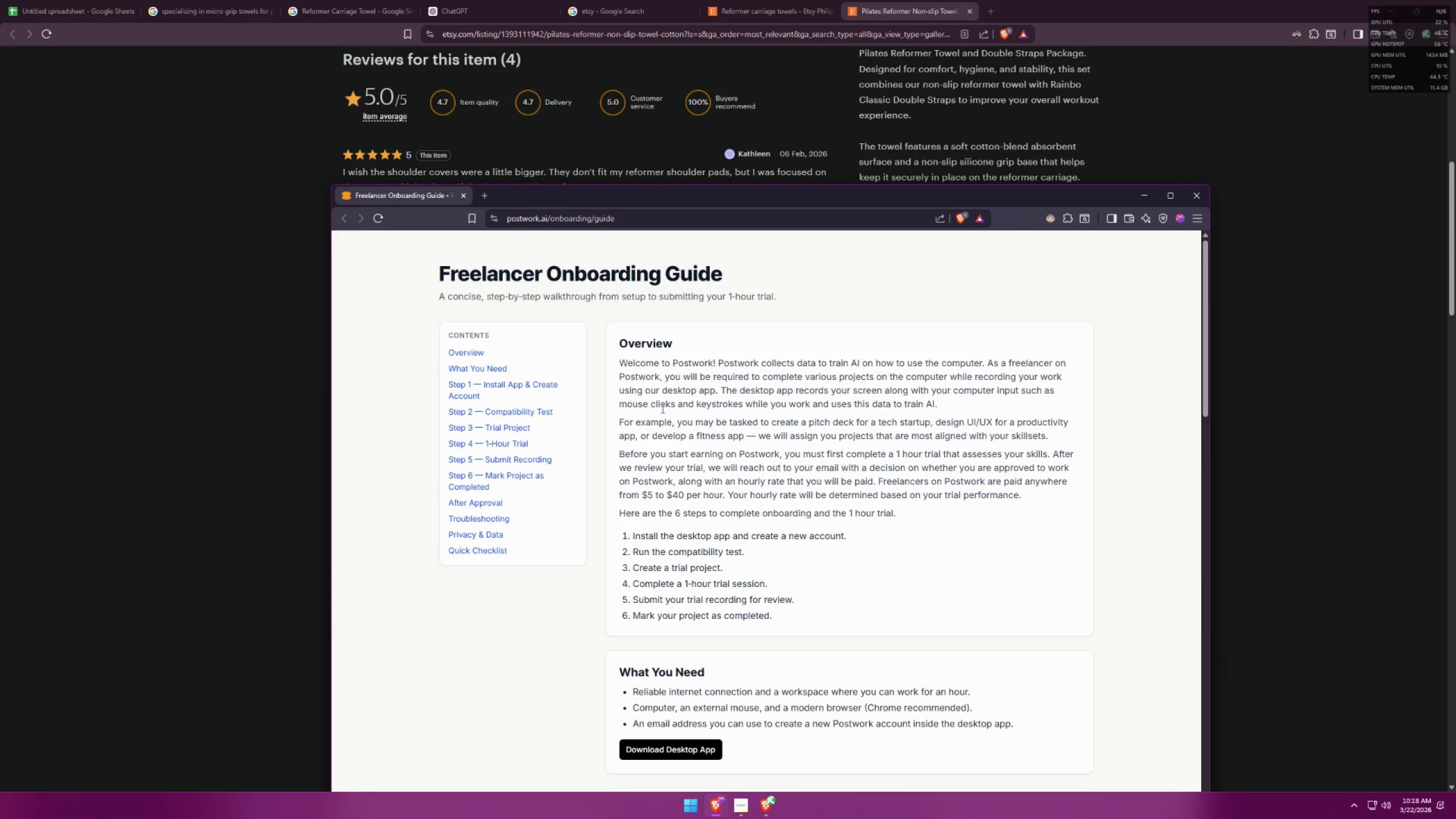 
scroll: coordinate [702, 401], scroll_direction: up, amount: 6.0